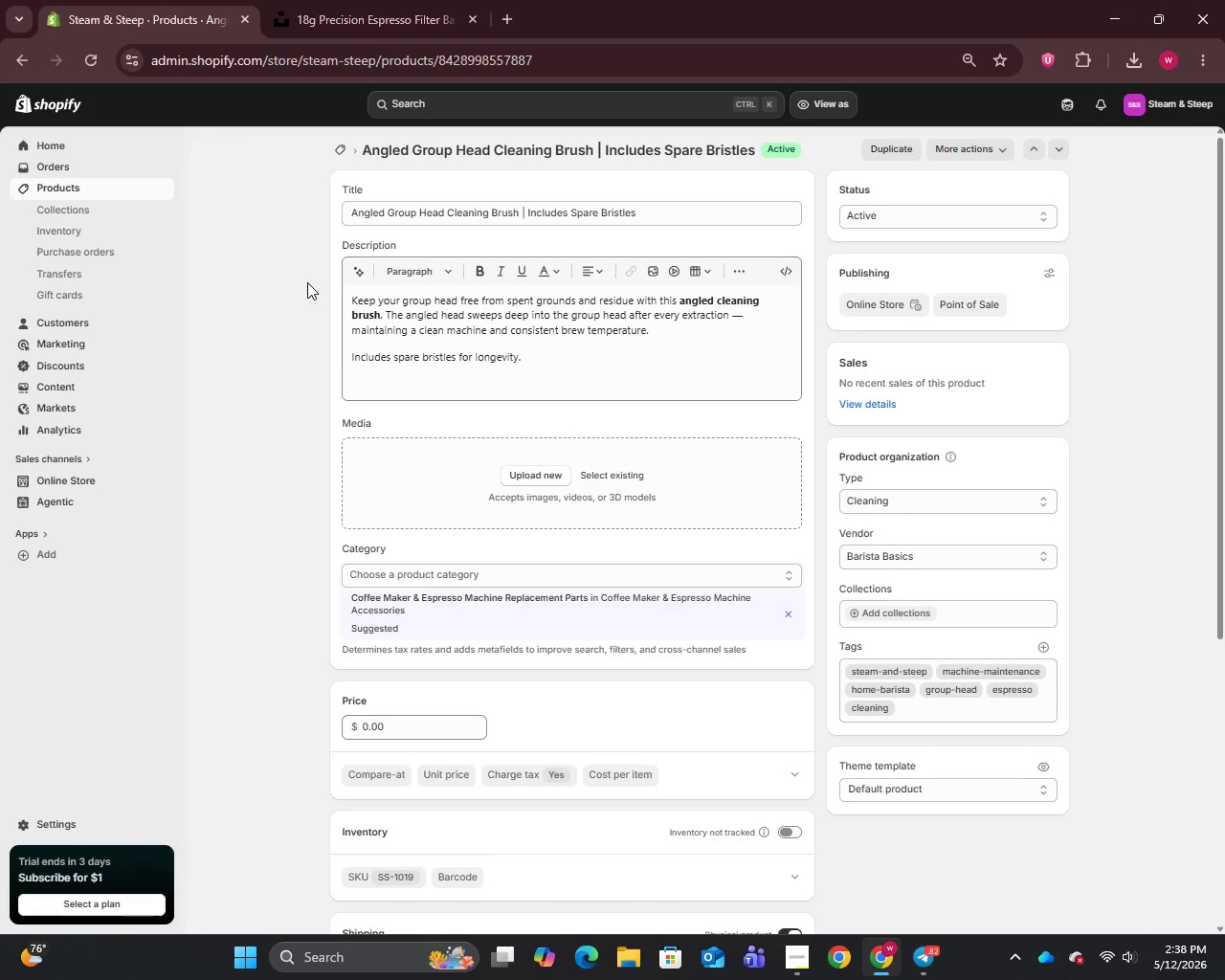 
left_click_drag(start_coordinate=[519, 214], to_coordinate=[287, 236])
 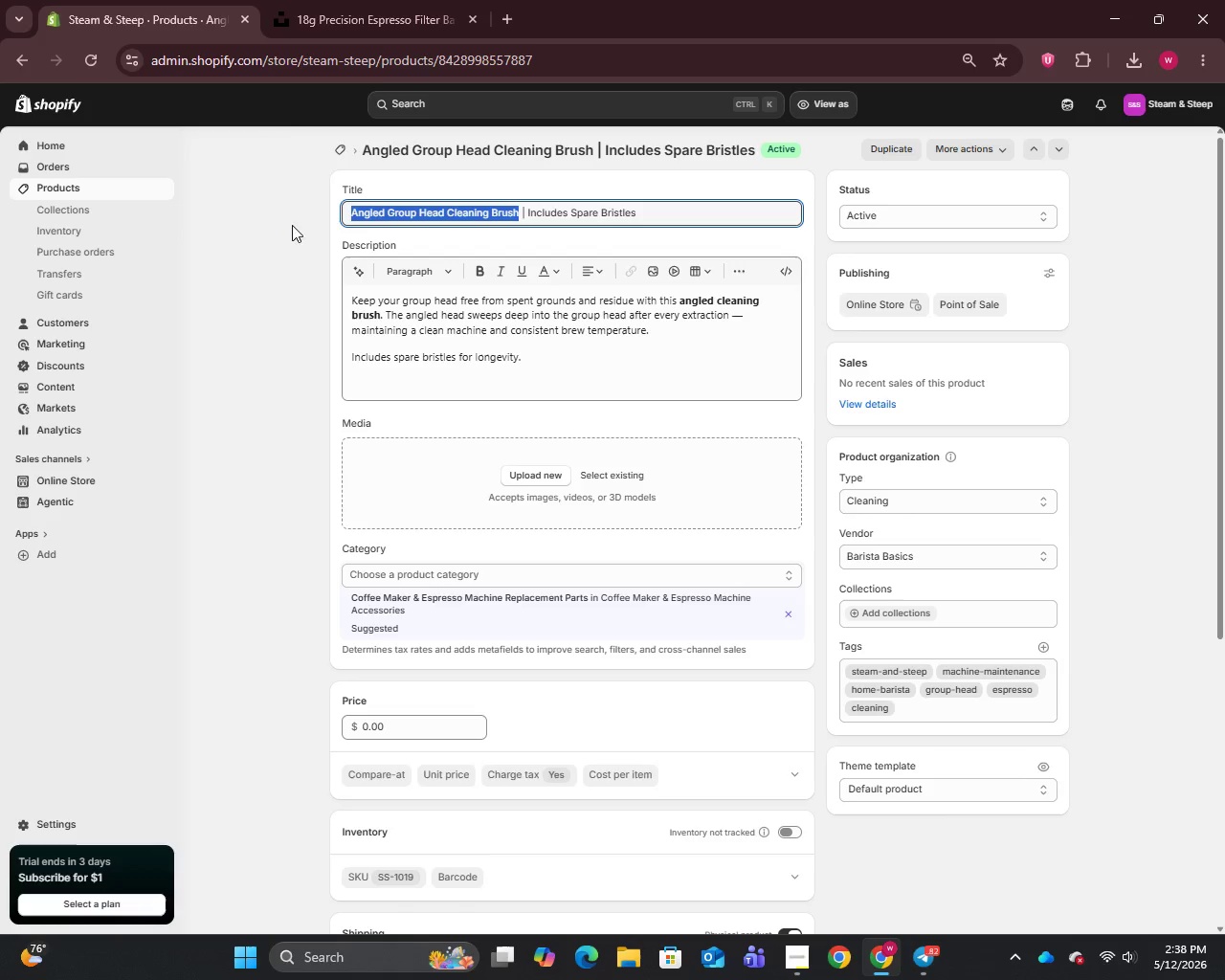 
key(Control+C)
 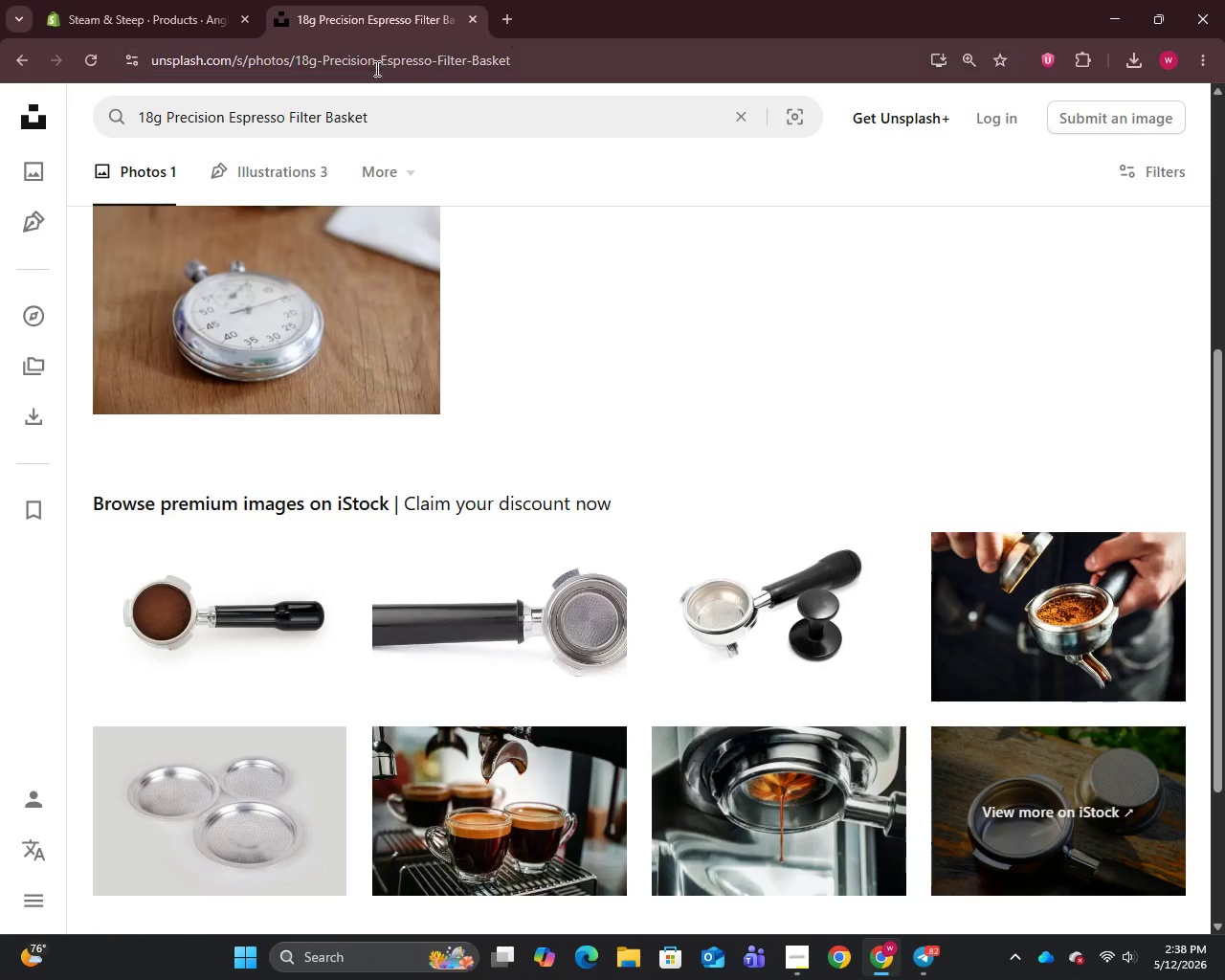 
left_click([388, 111])
 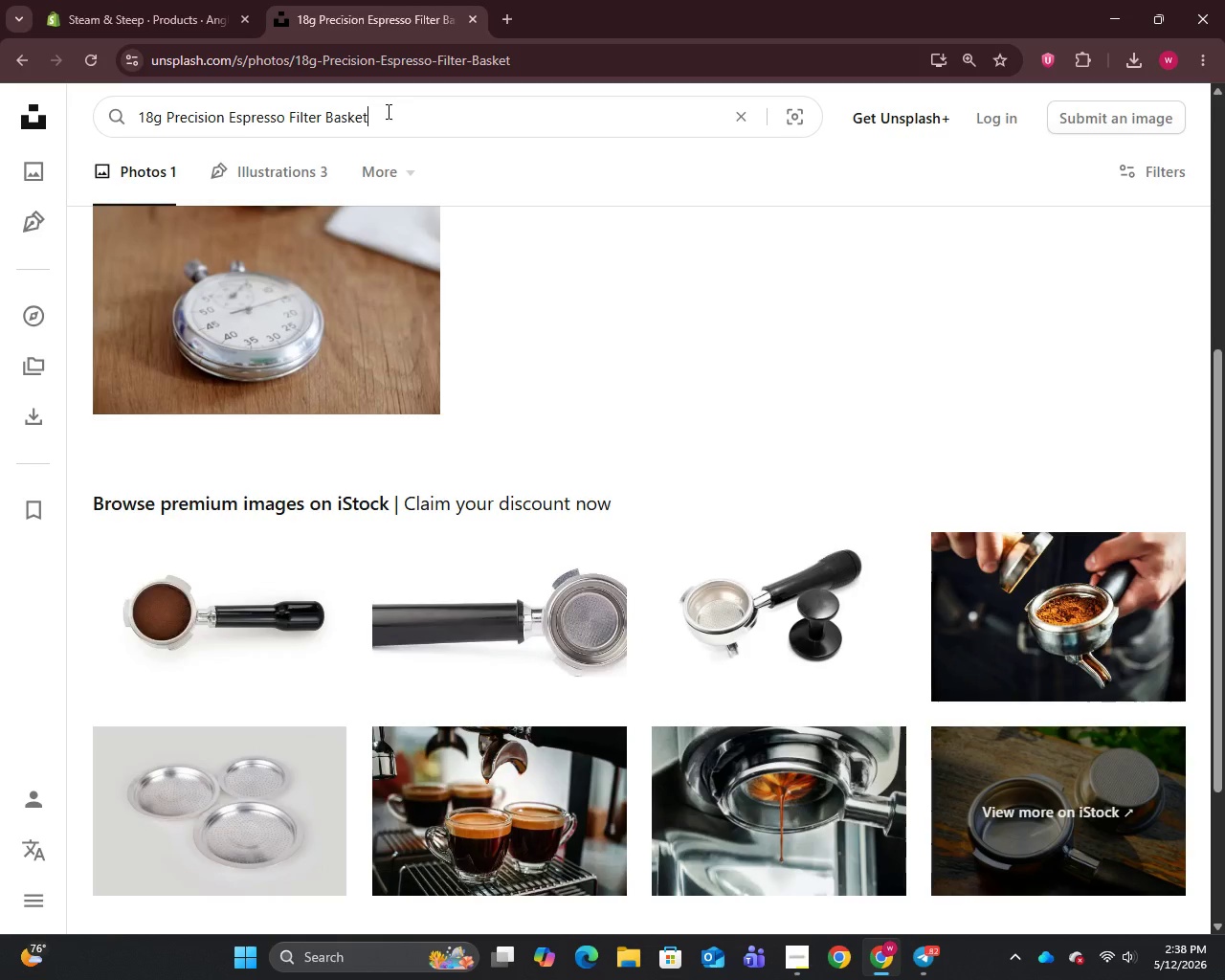 
key(Control+A)
 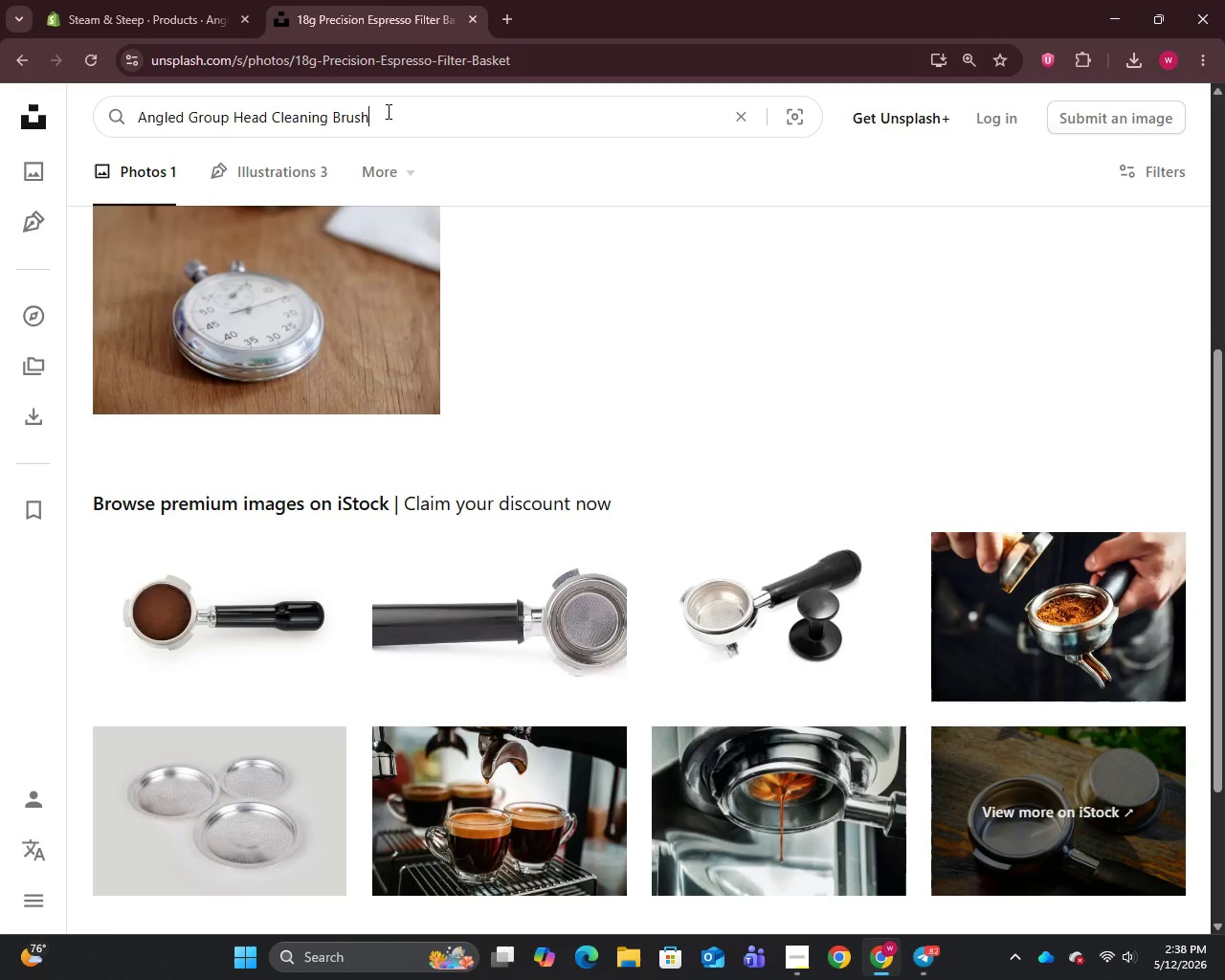 
key(Control+V)
 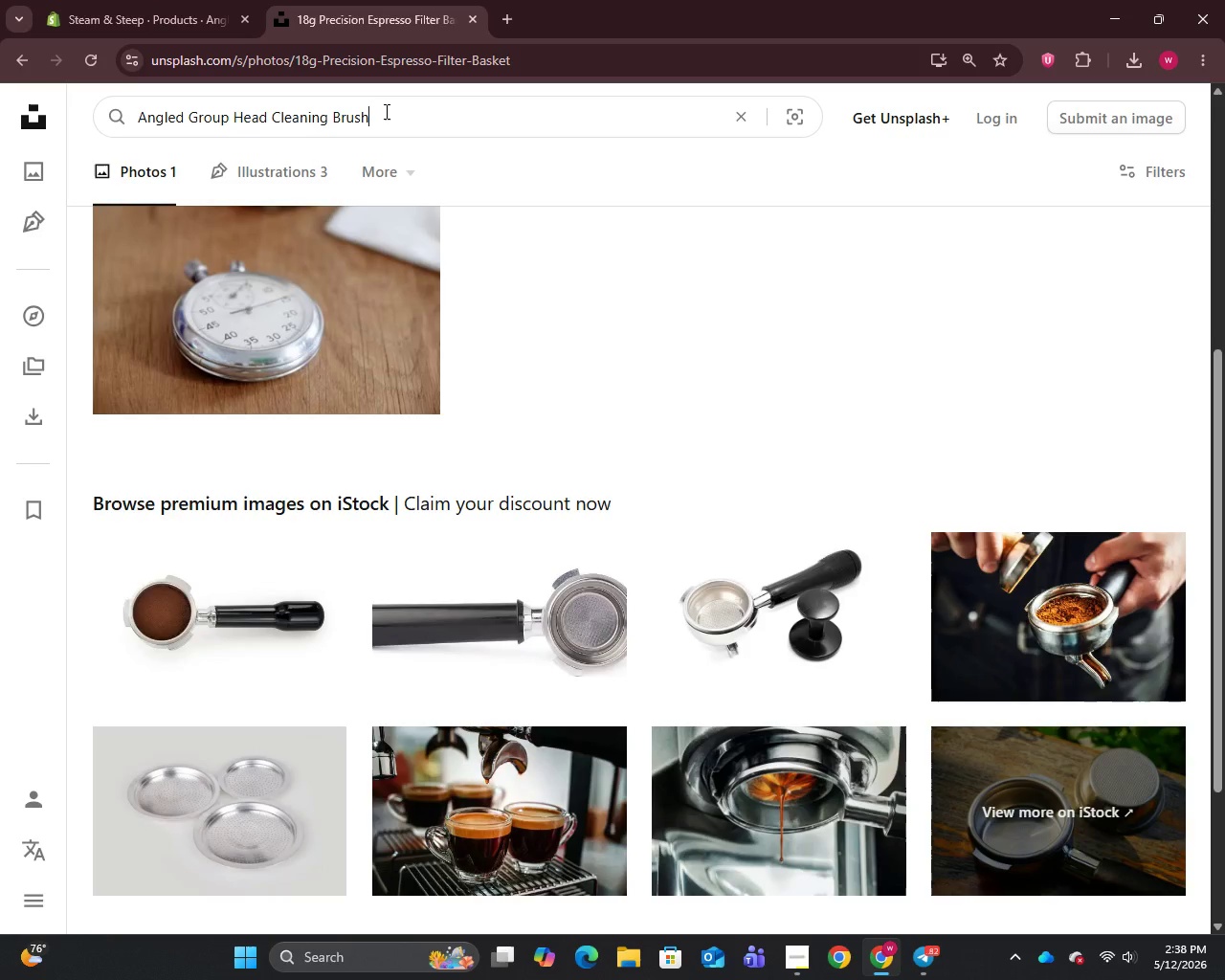 
key(Enter)
 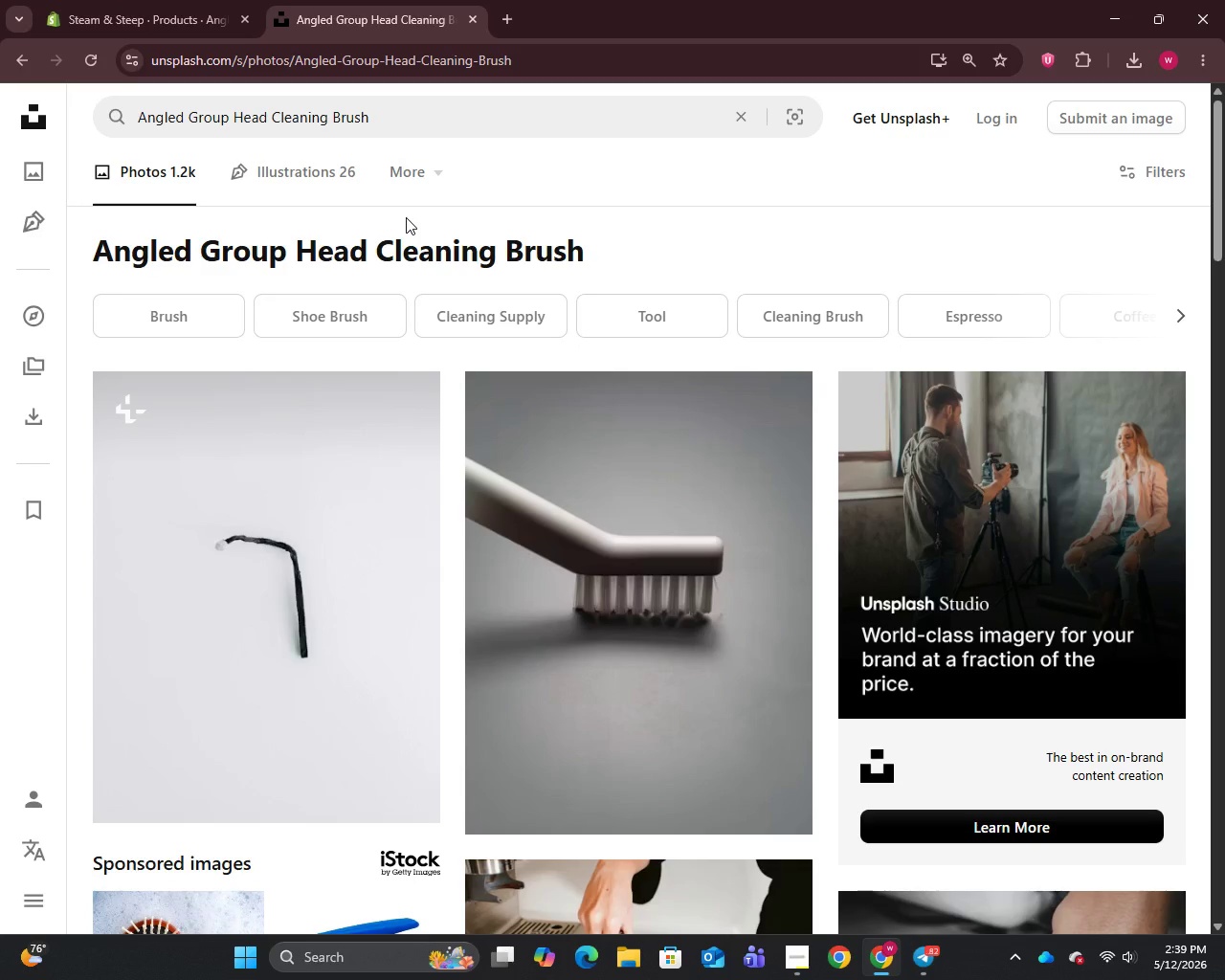 
wait(7.39)
 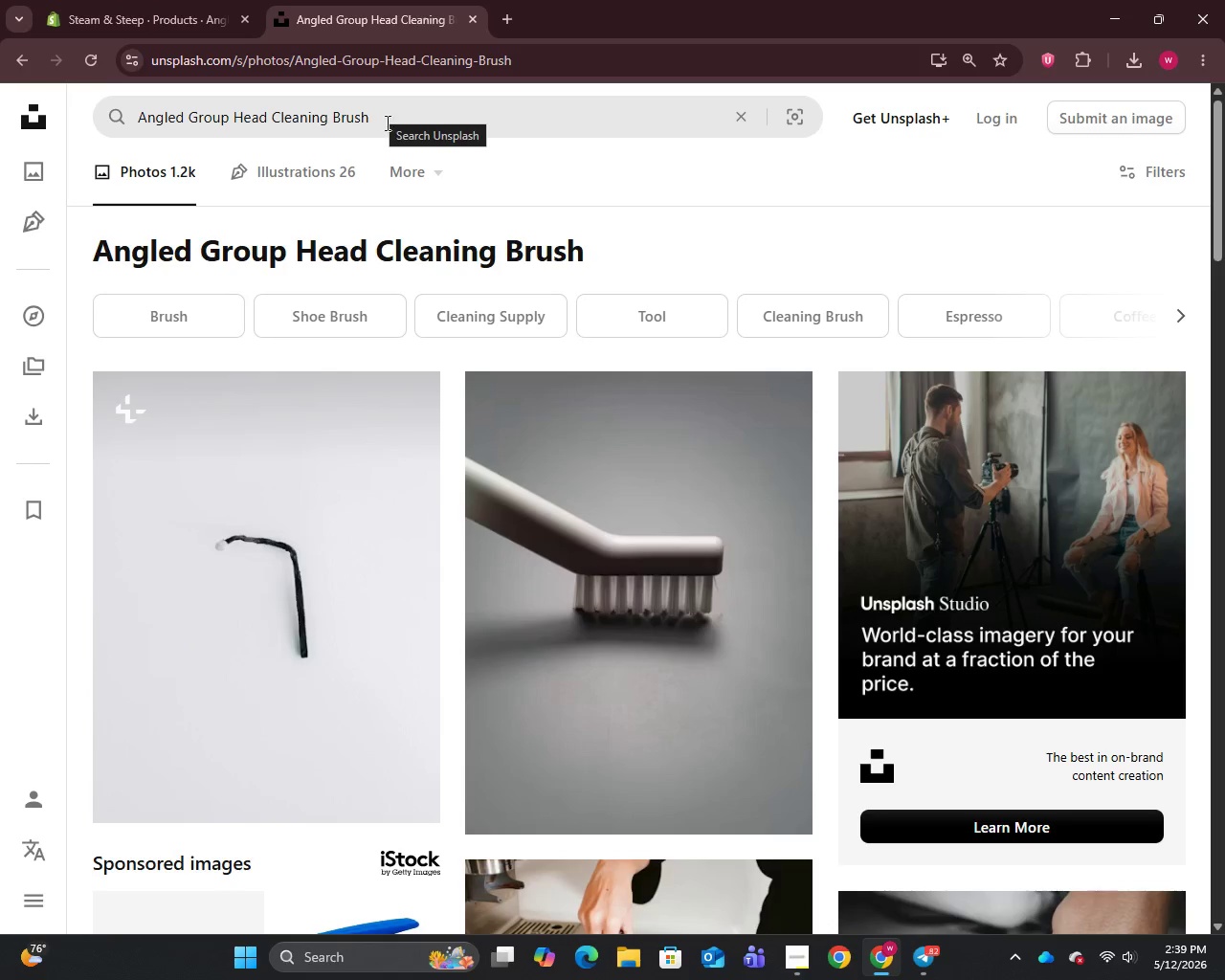 
scroll: coordinate [632, 531], scroll_direction: down, amount: 16.0
 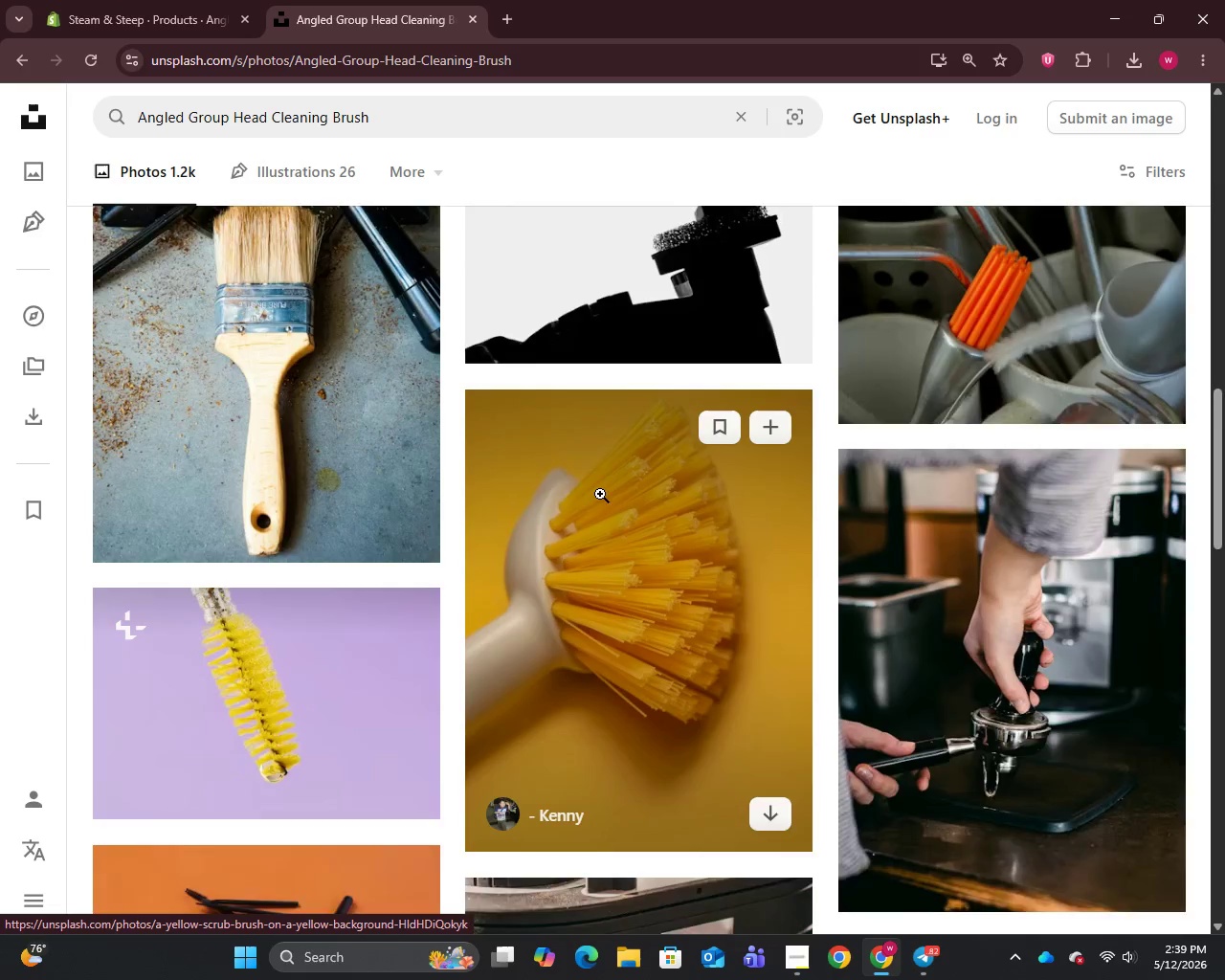 
scroll: coordinate [600, 494], scroll_direction: up, amount: 2.0
 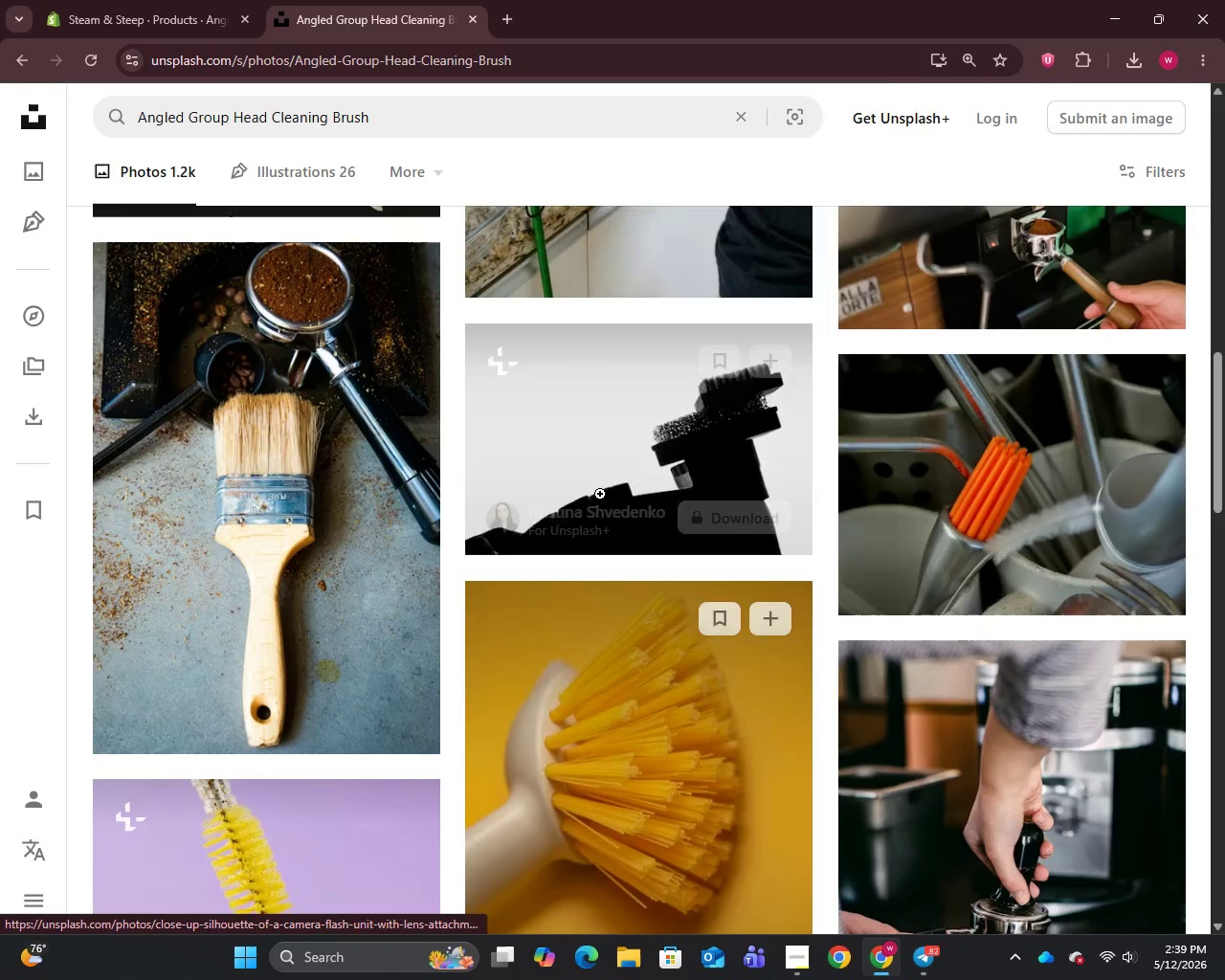 
right_click([600, 494])
 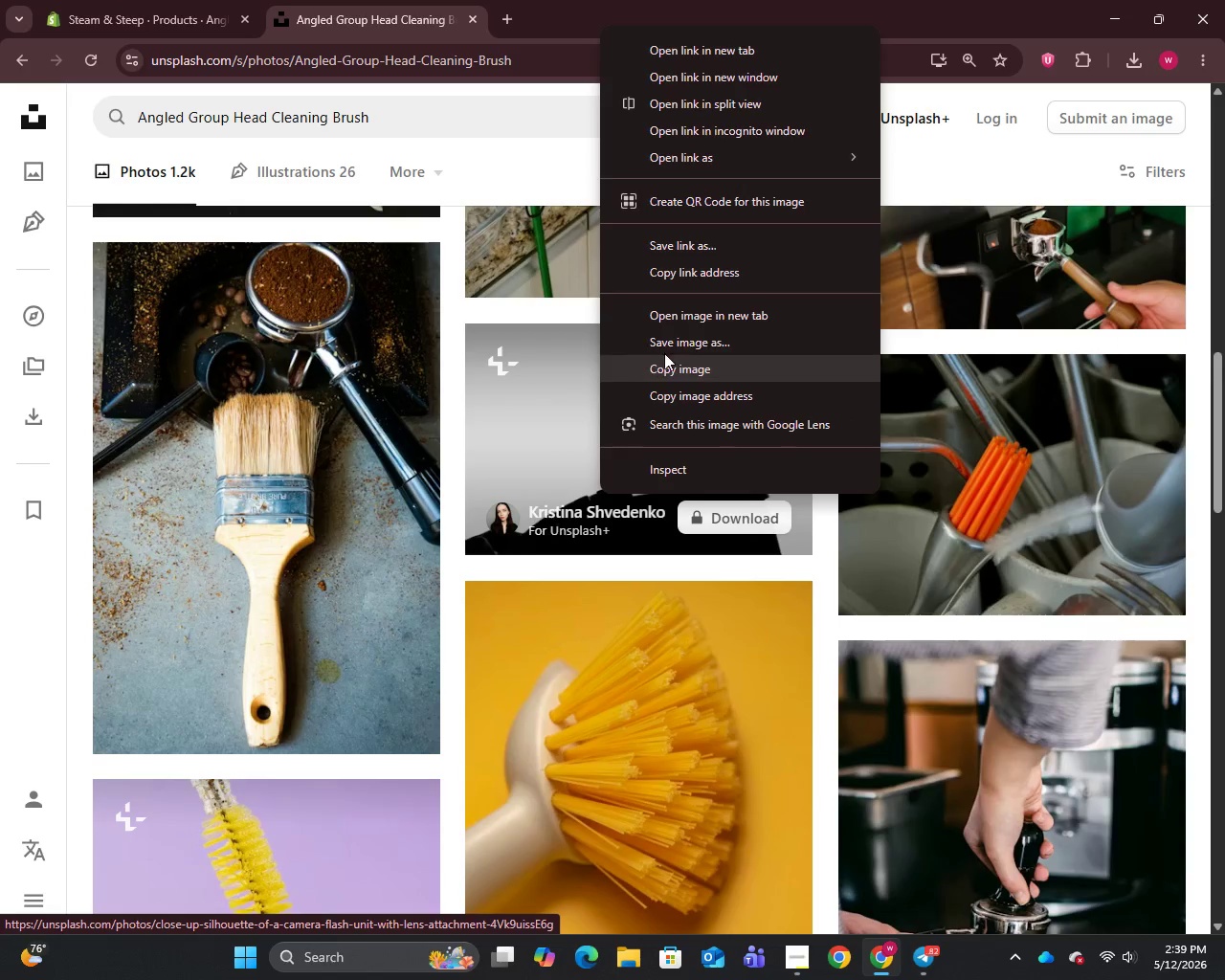 
left_click([695, 338])
 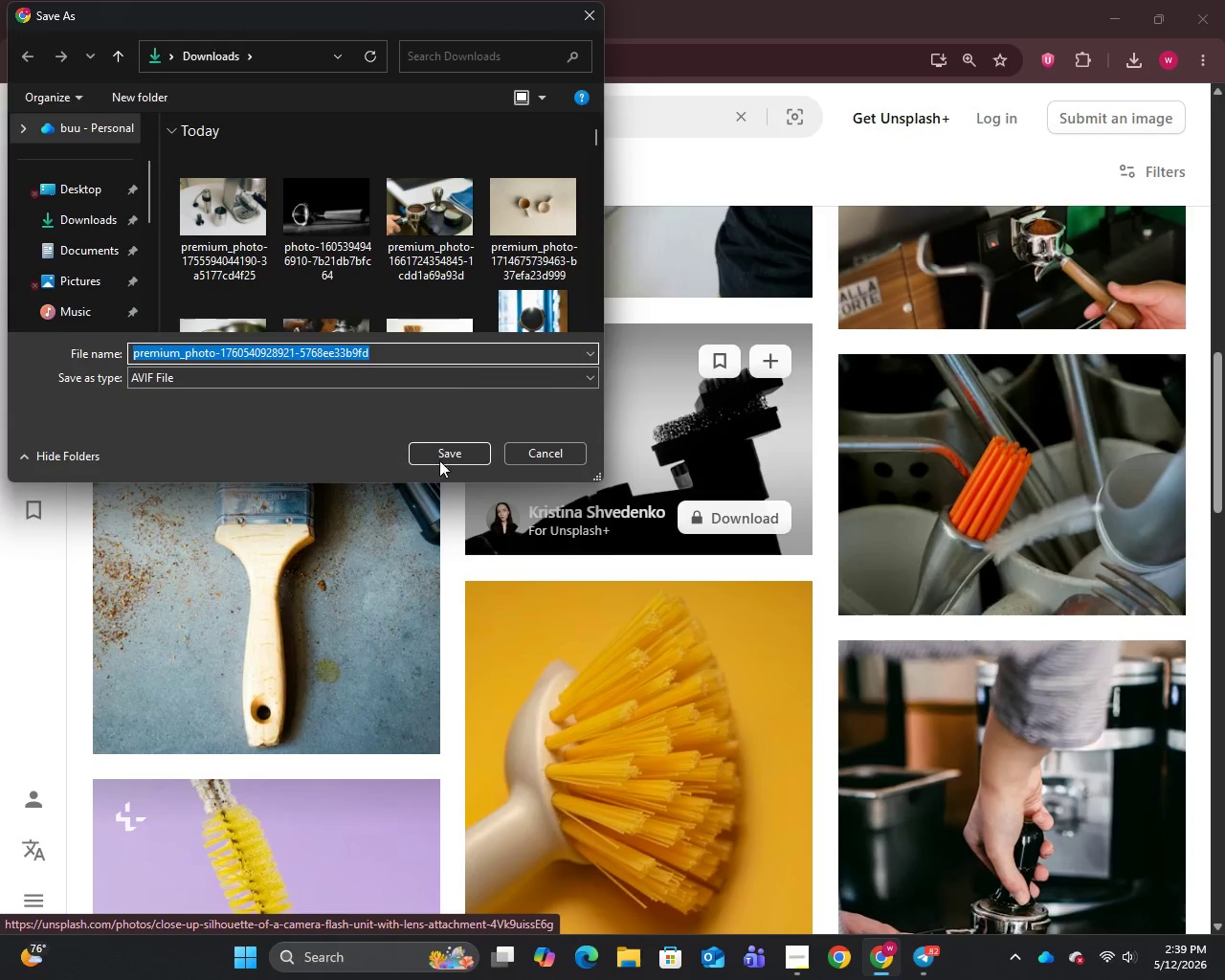 
left_click([453, 452])
 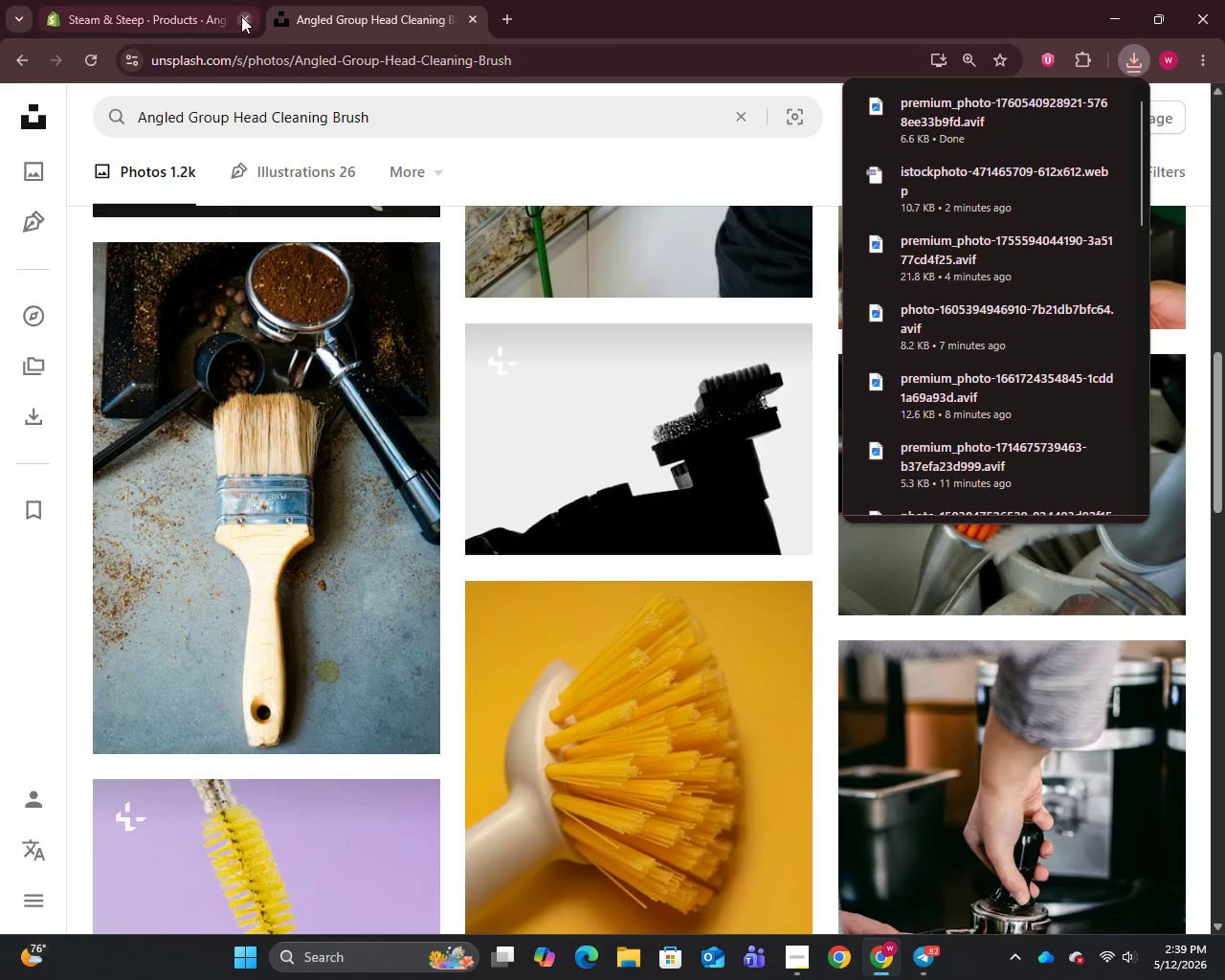 
left_click([187, 0])
 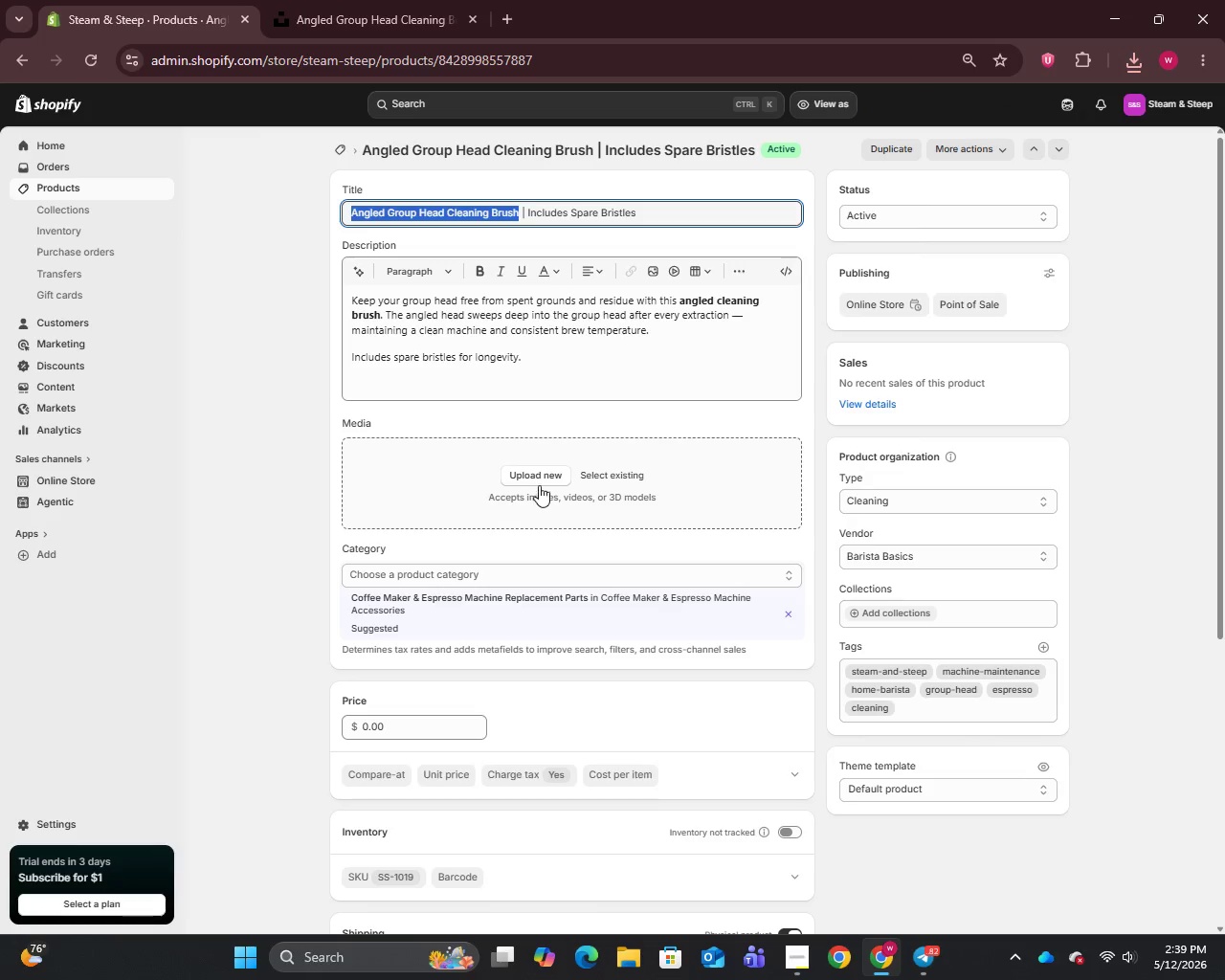 
left_click([534, 474])
 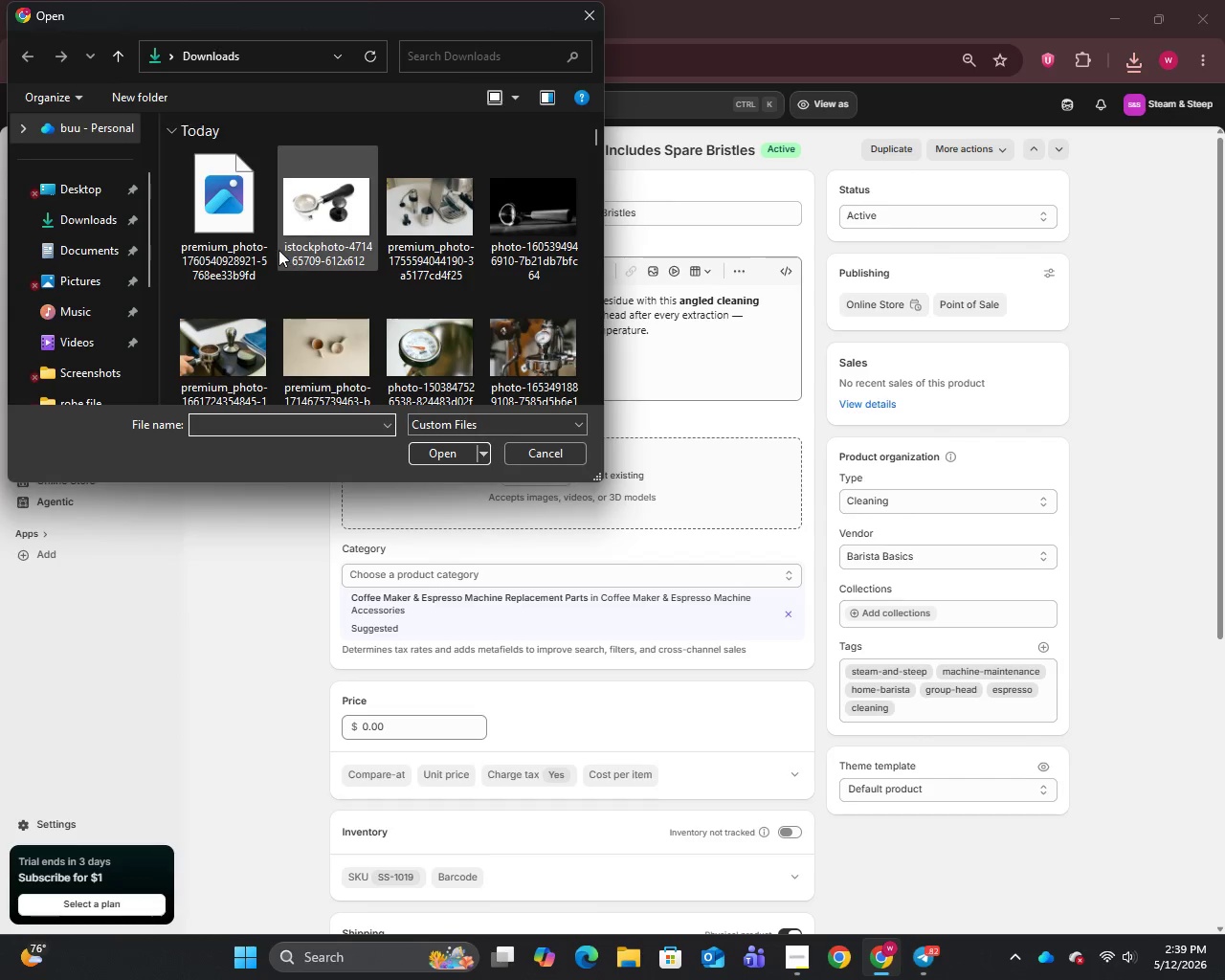 
left_click([229, 236])
 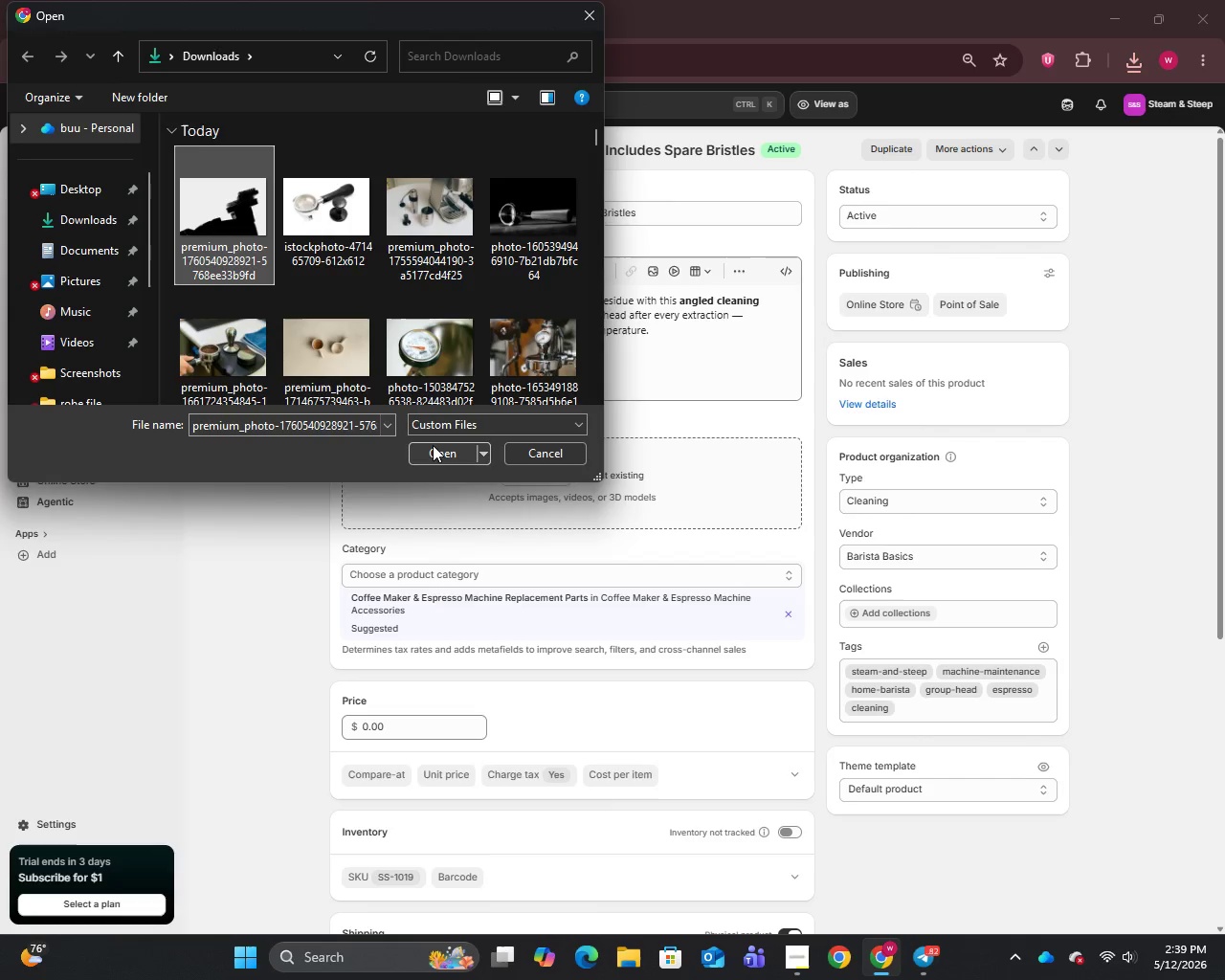 
left_click([433, 445])
 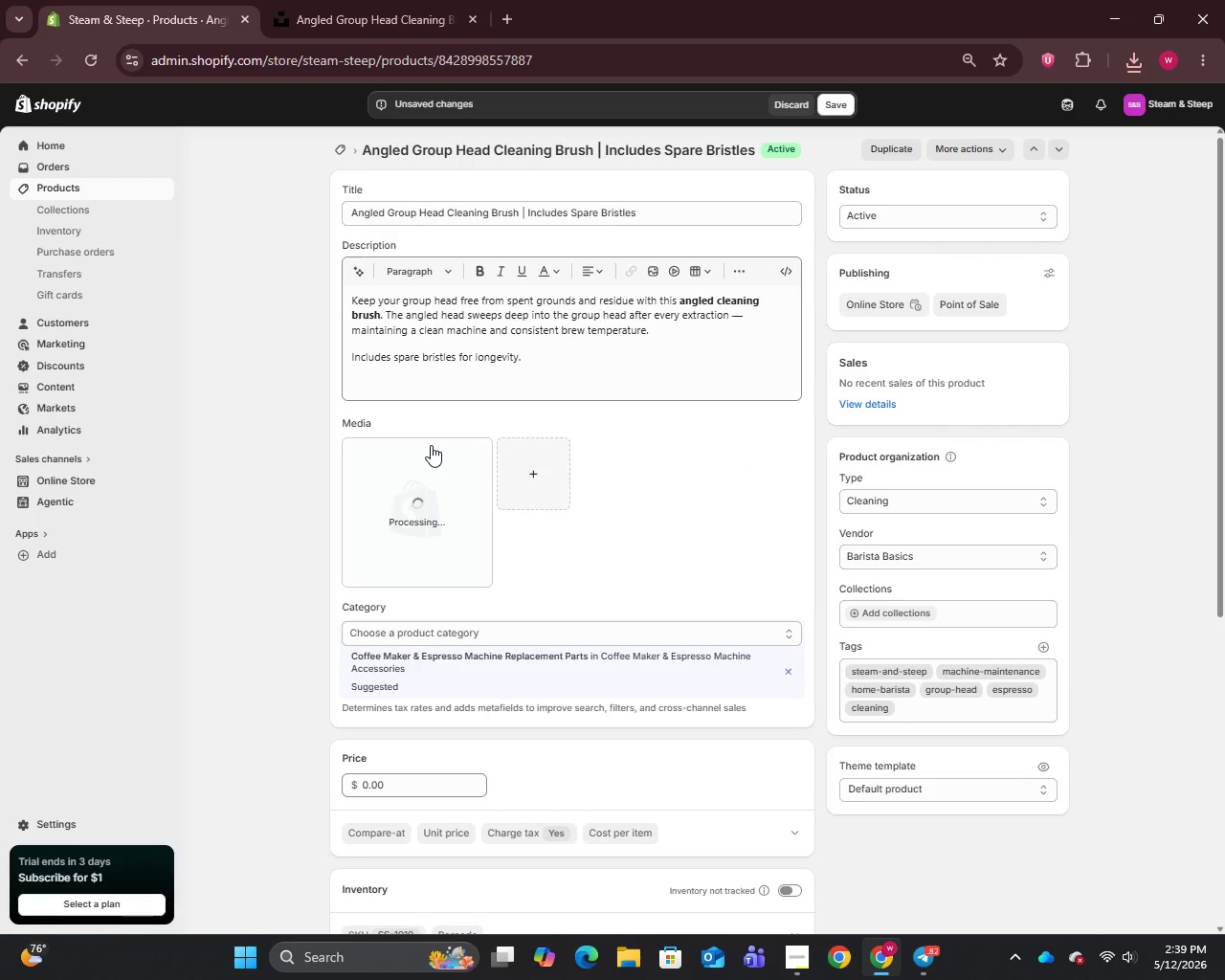 
wait(6.11)
 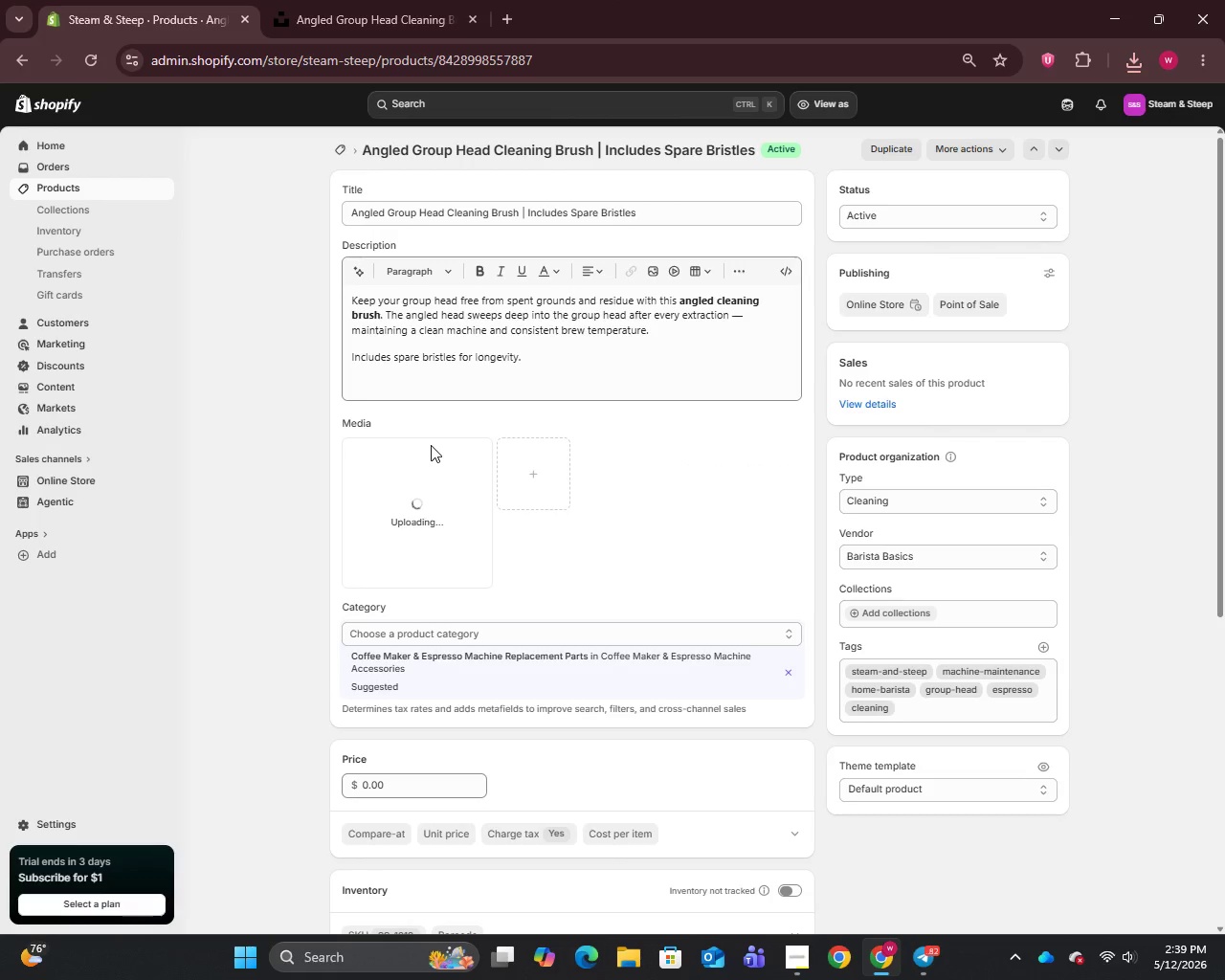 
left_click([413, 497])
 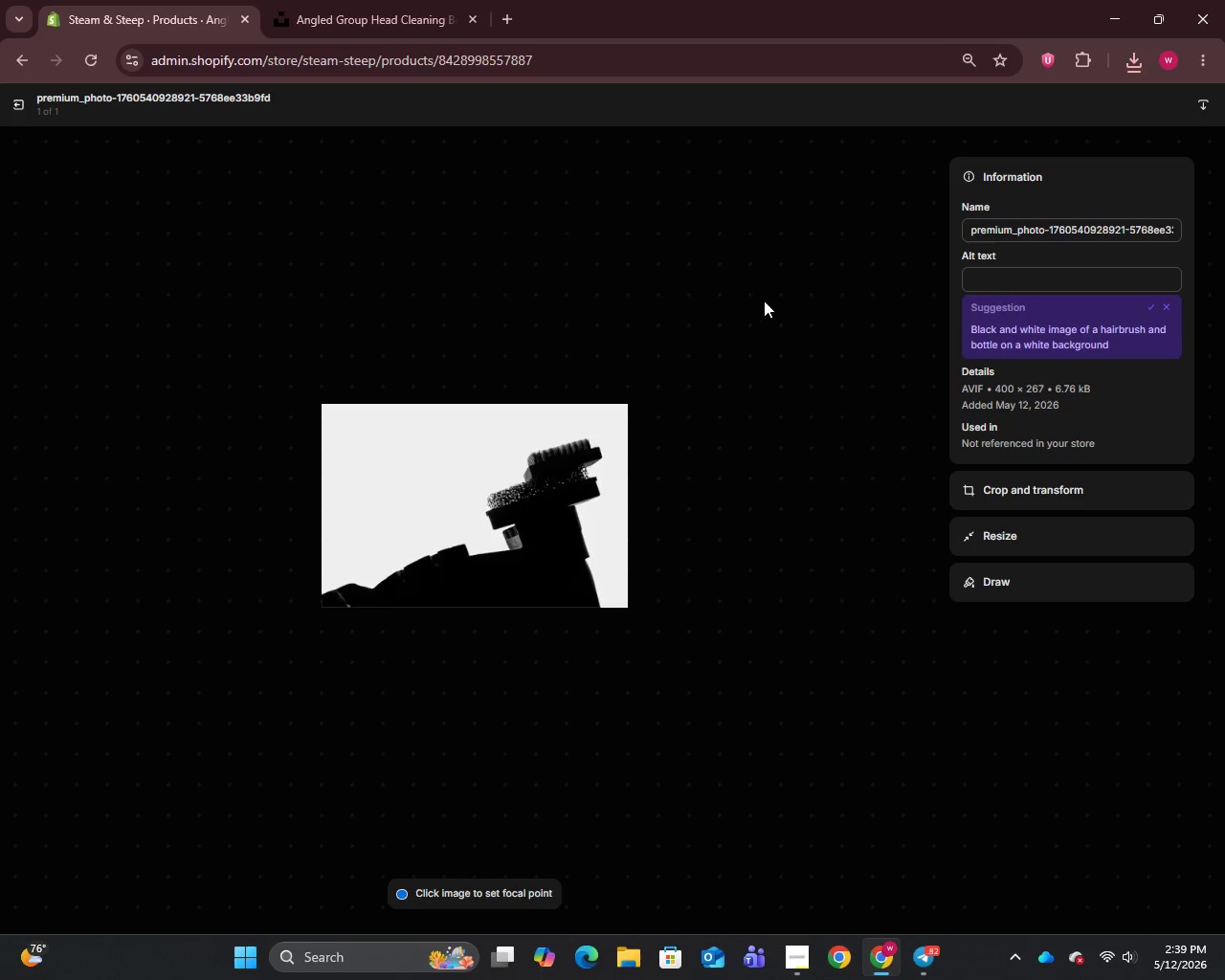 
left_click([1012, 229])
 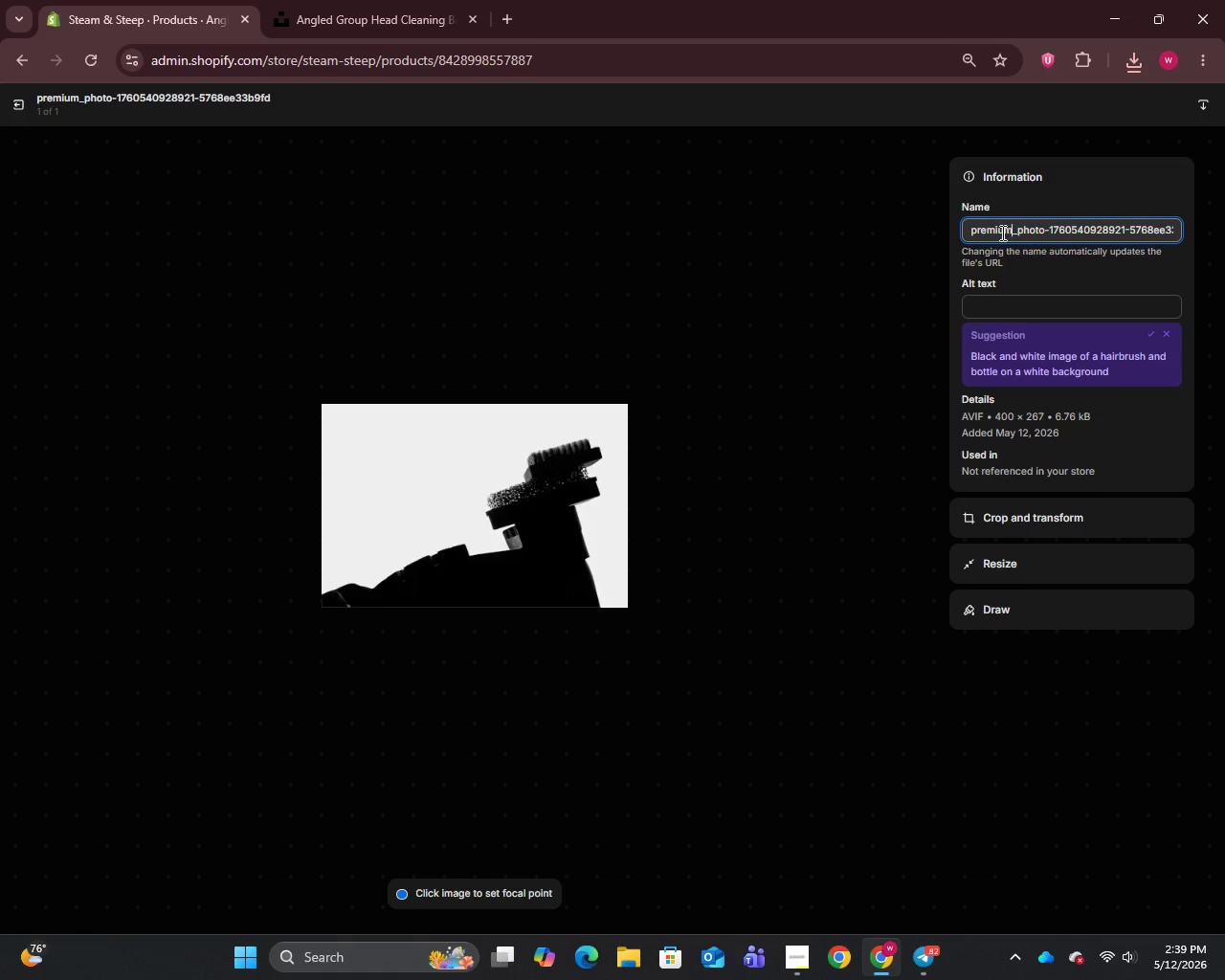 
key(Control+A)
 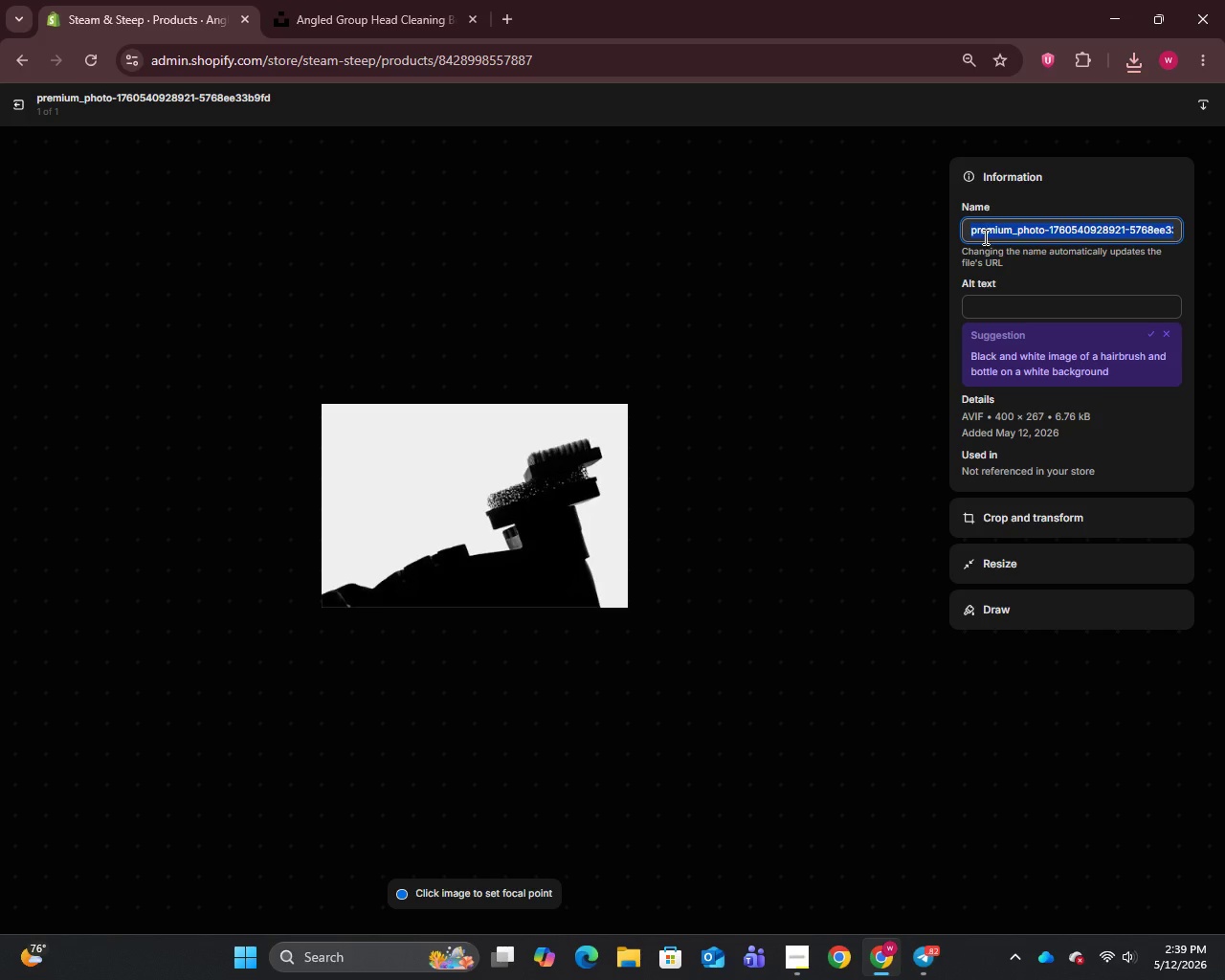 
key(Control+V)
 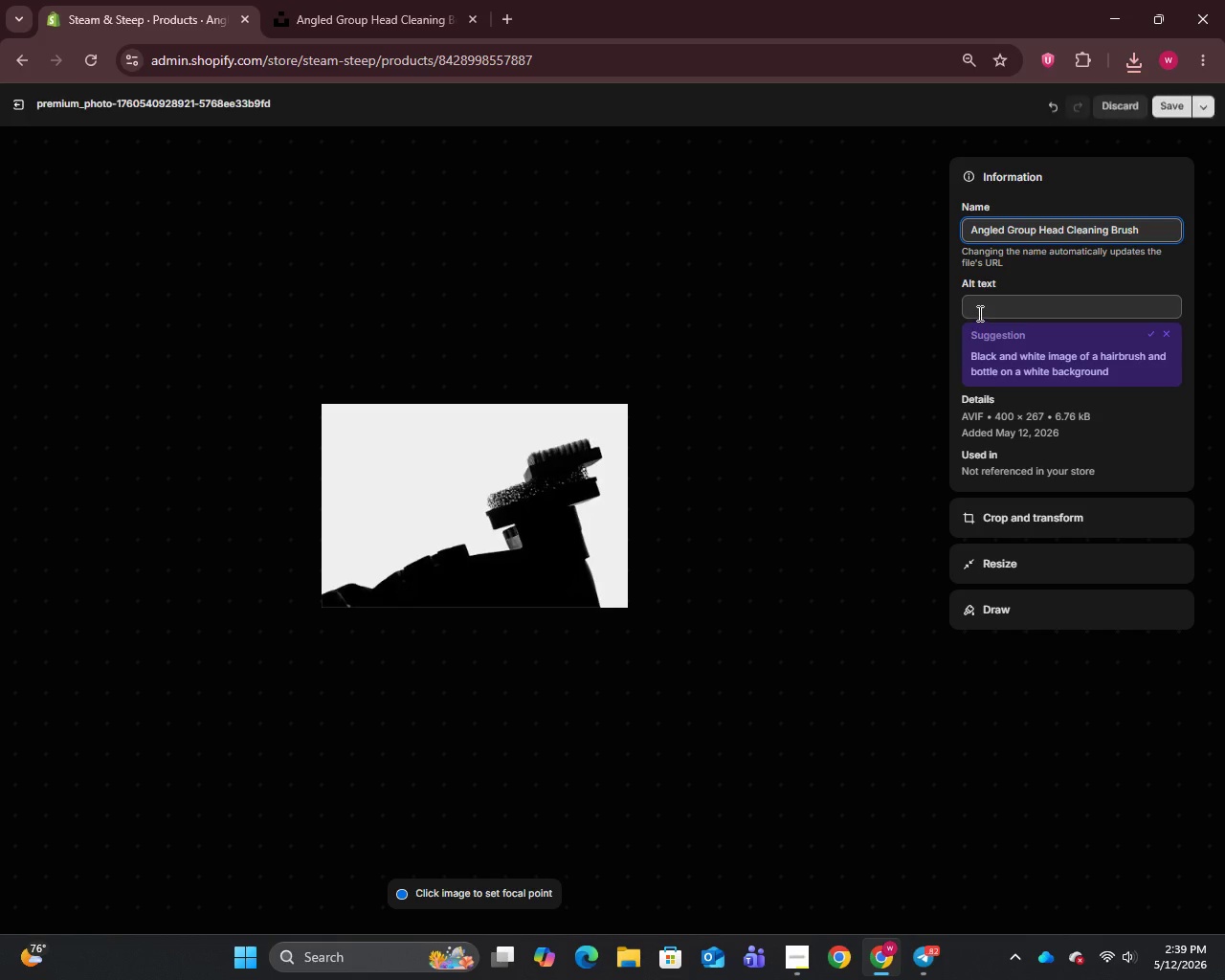 
left_click([978, 313])
 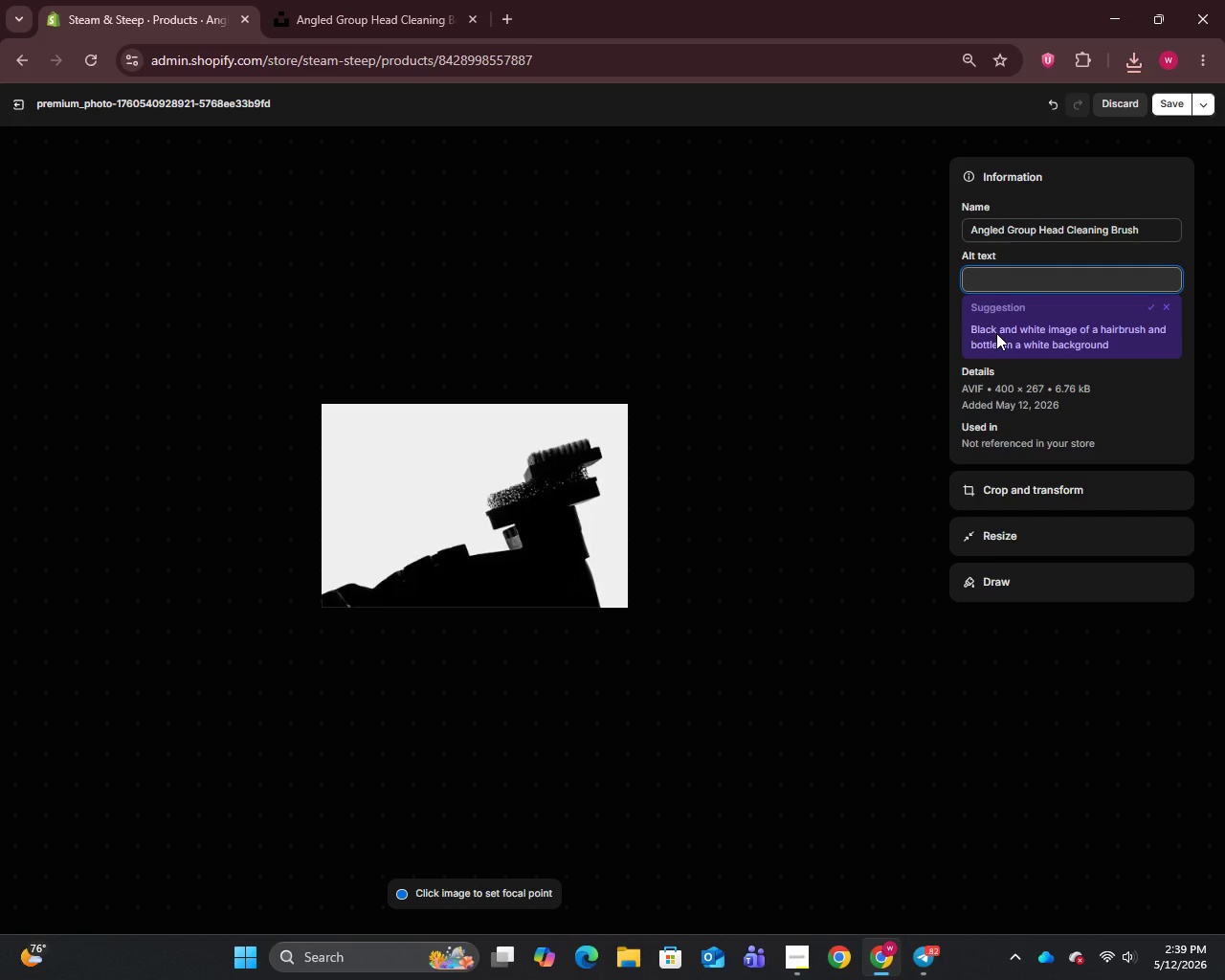 
type(Angled group head cleaning brush with spare bristles for espresso machine maintenance)
 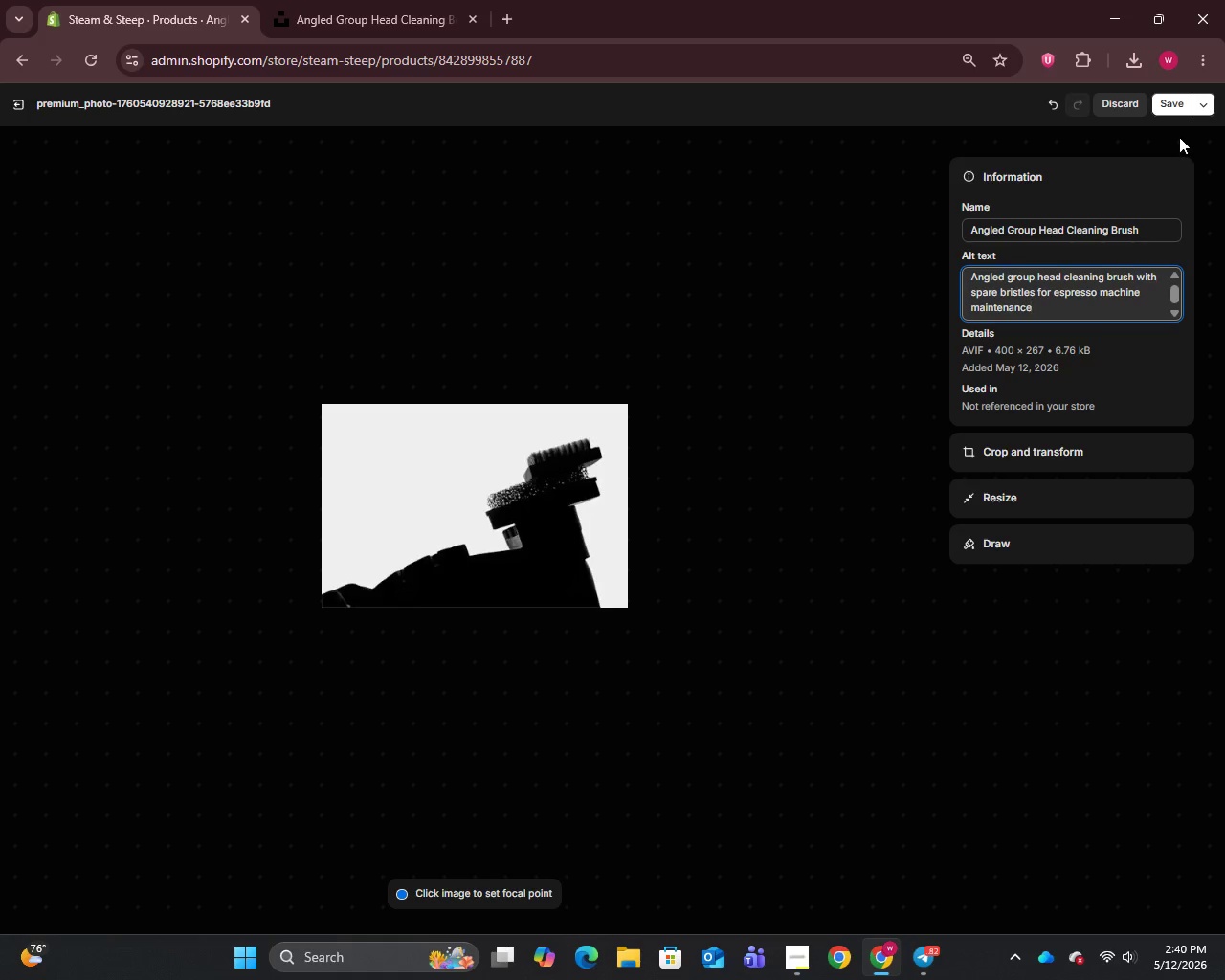 
left_click([1167, 108])
 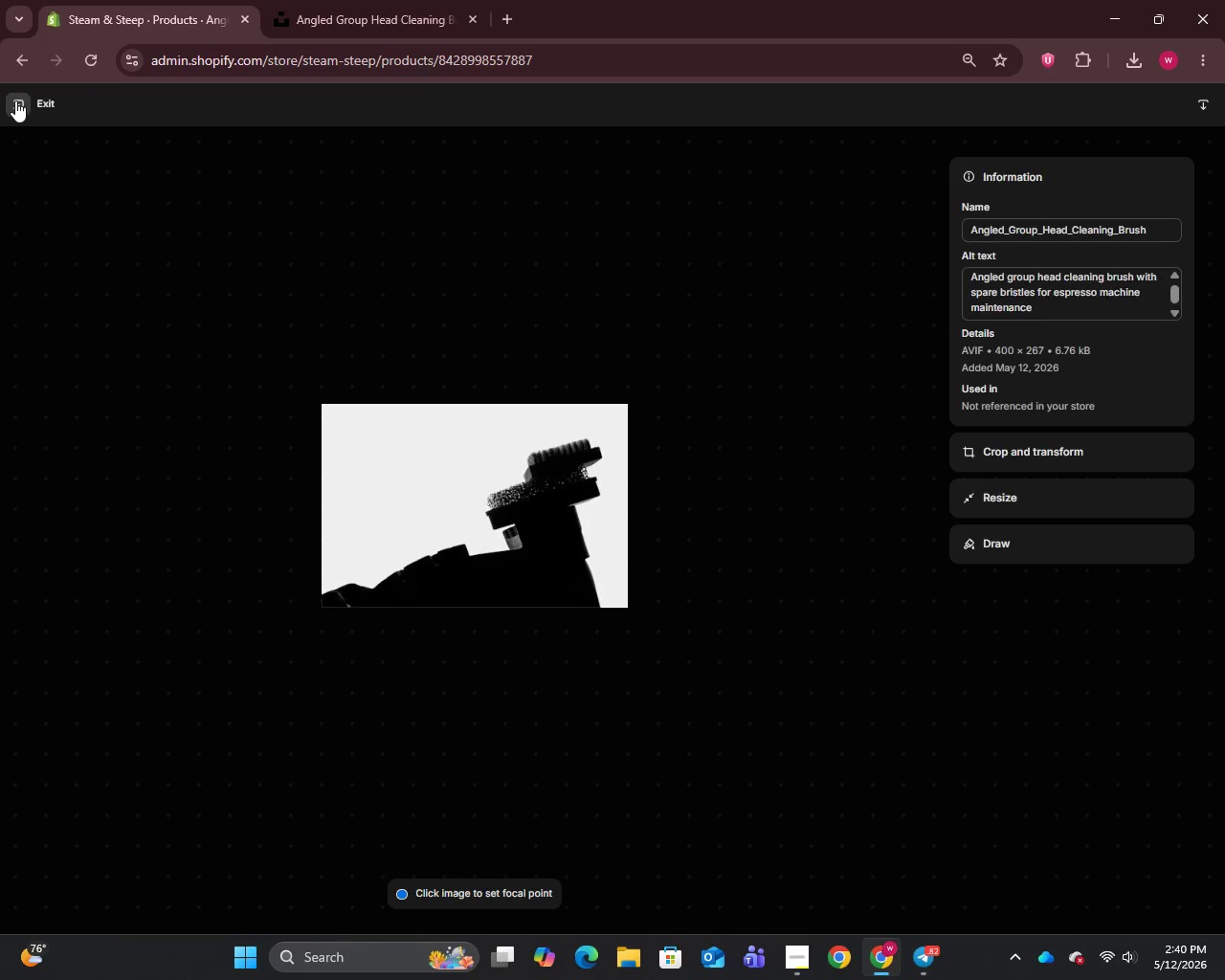 
wait(6.05)
 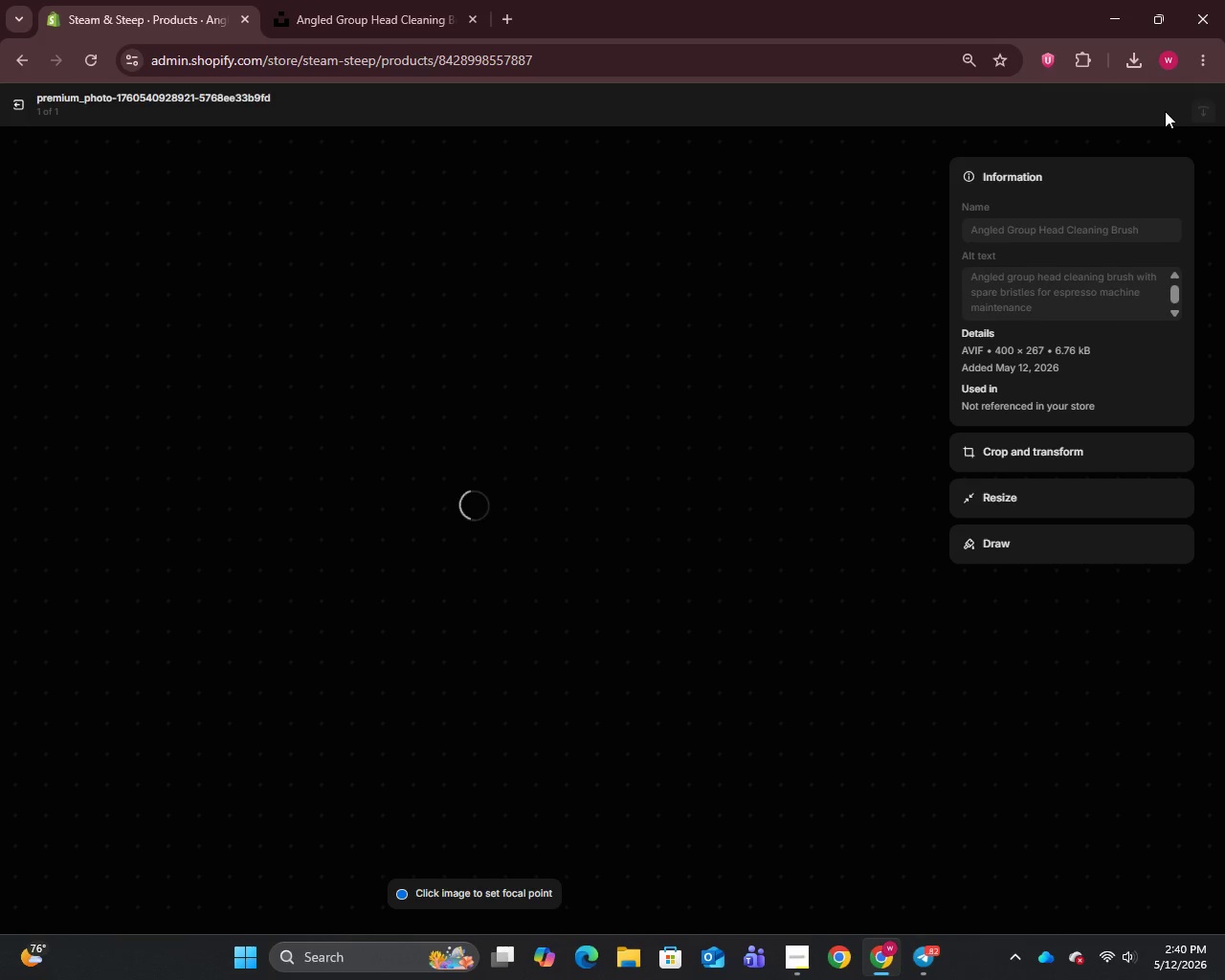 
scroll: coordinate [603, 623], scroll_direction: down, amount: 5.0
 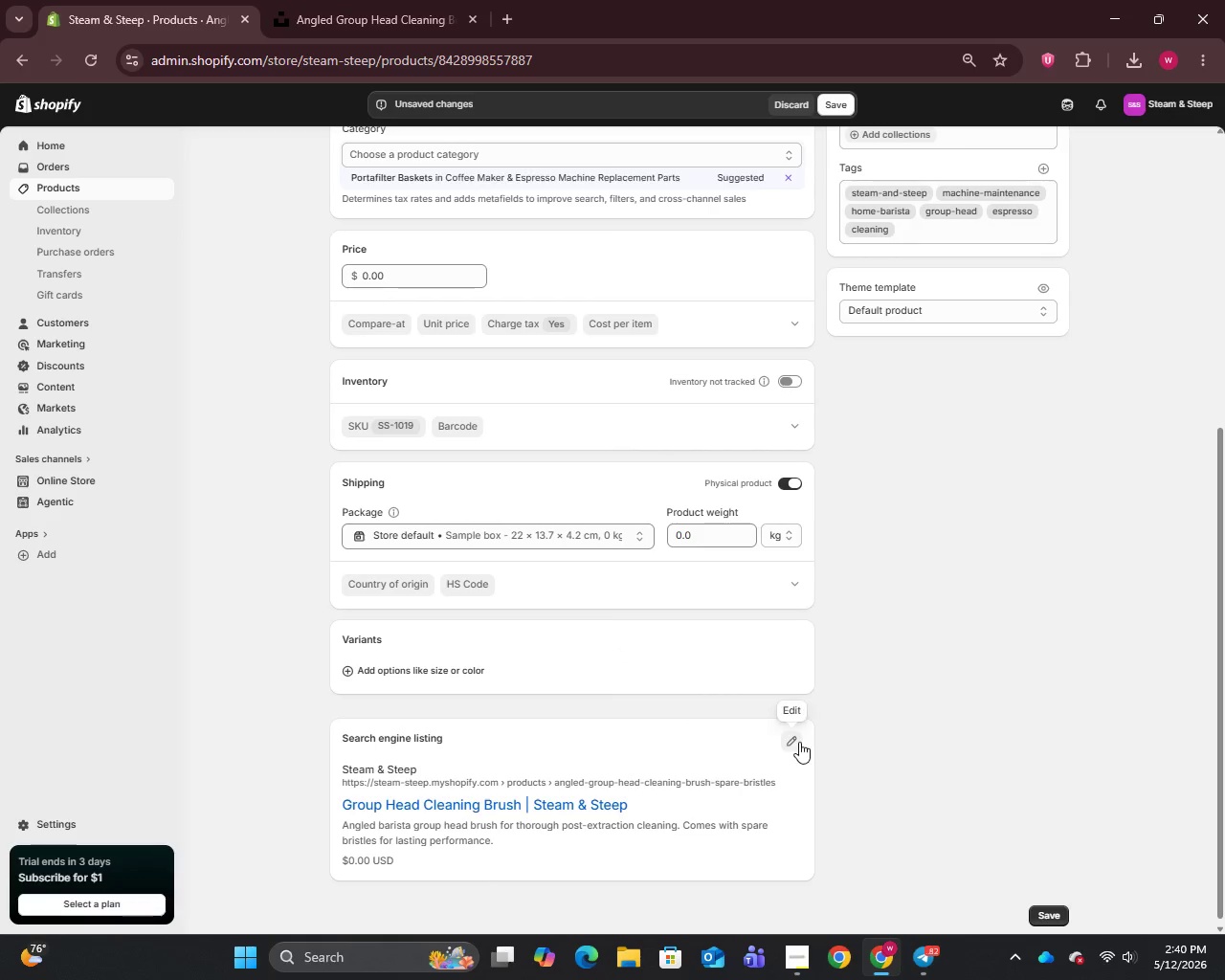 
left_click([802, 745])
 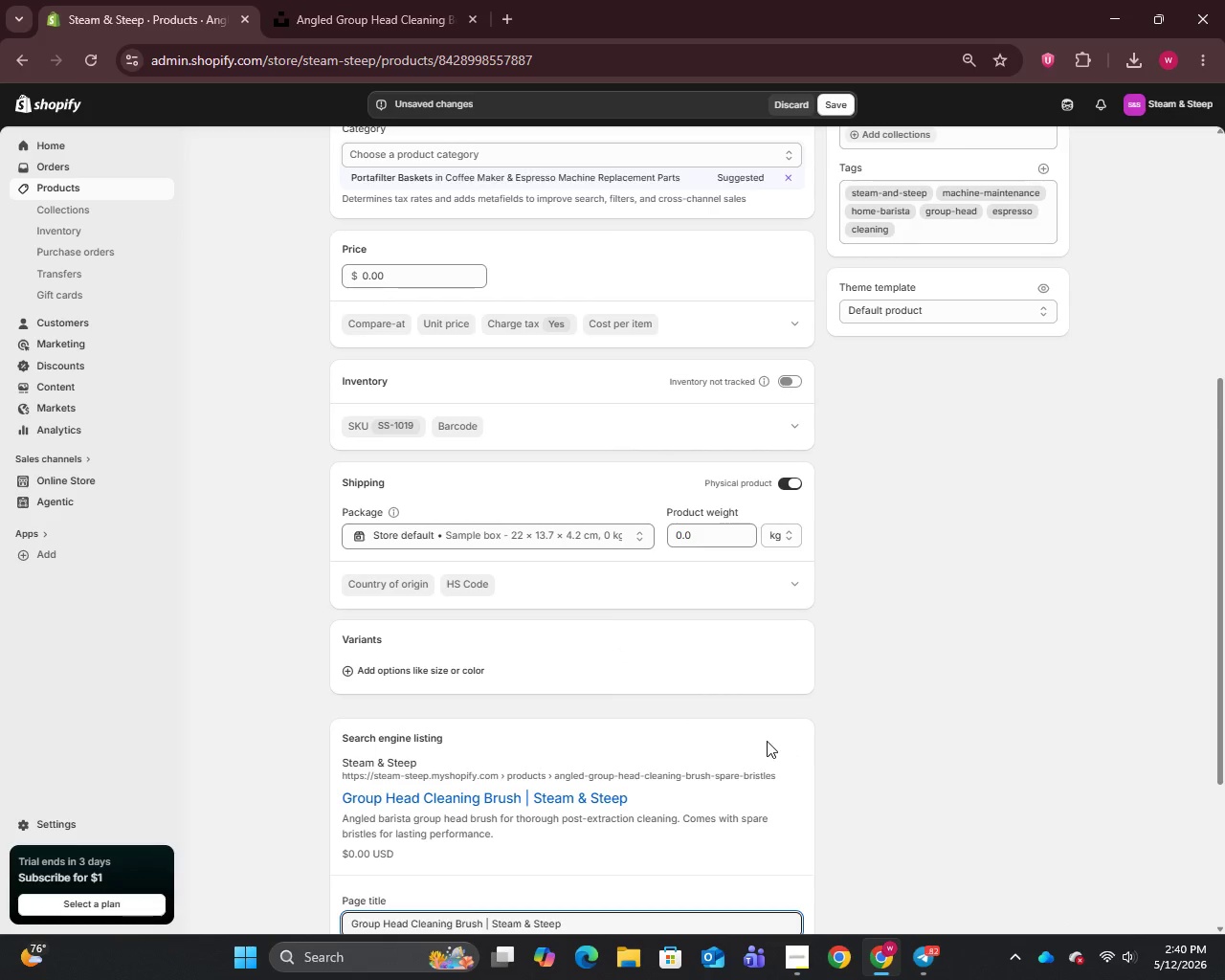 
scroll: coordinate [767, 741], scroll_direction: up, amount: 2.0
 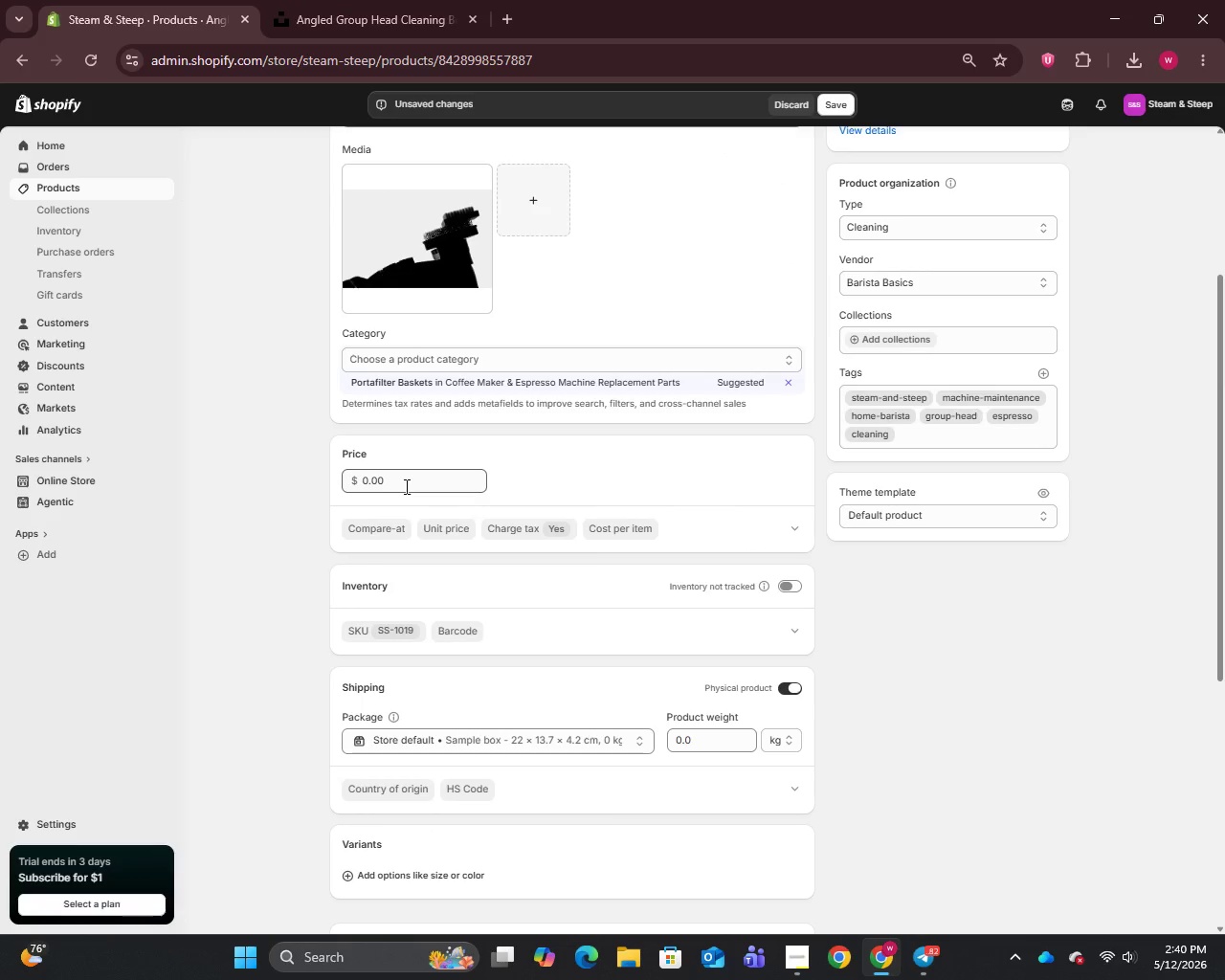 
left_click_drag(start_coordinate=[405, 486], to_coordinate=[276, 481])
 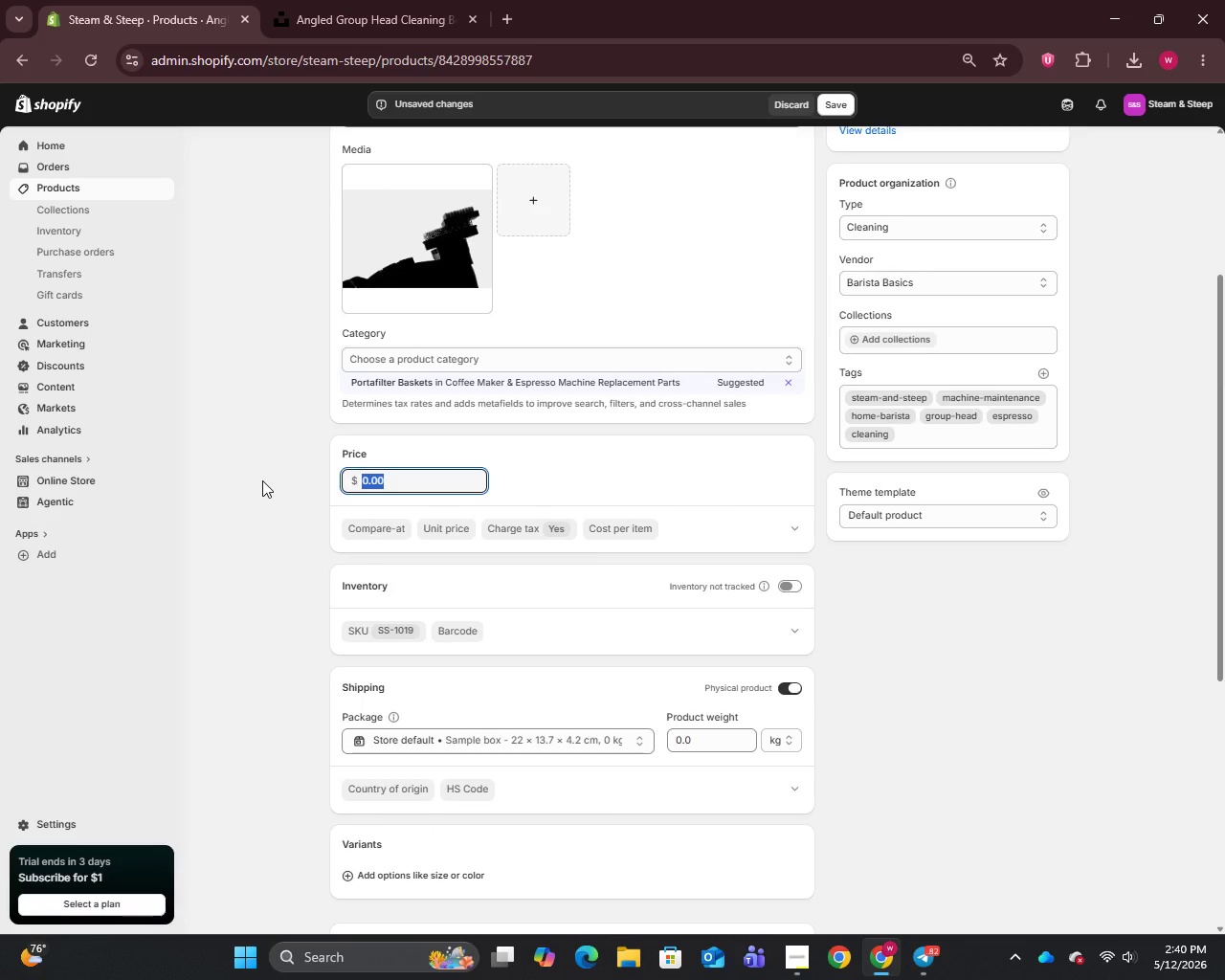 
type(69)
 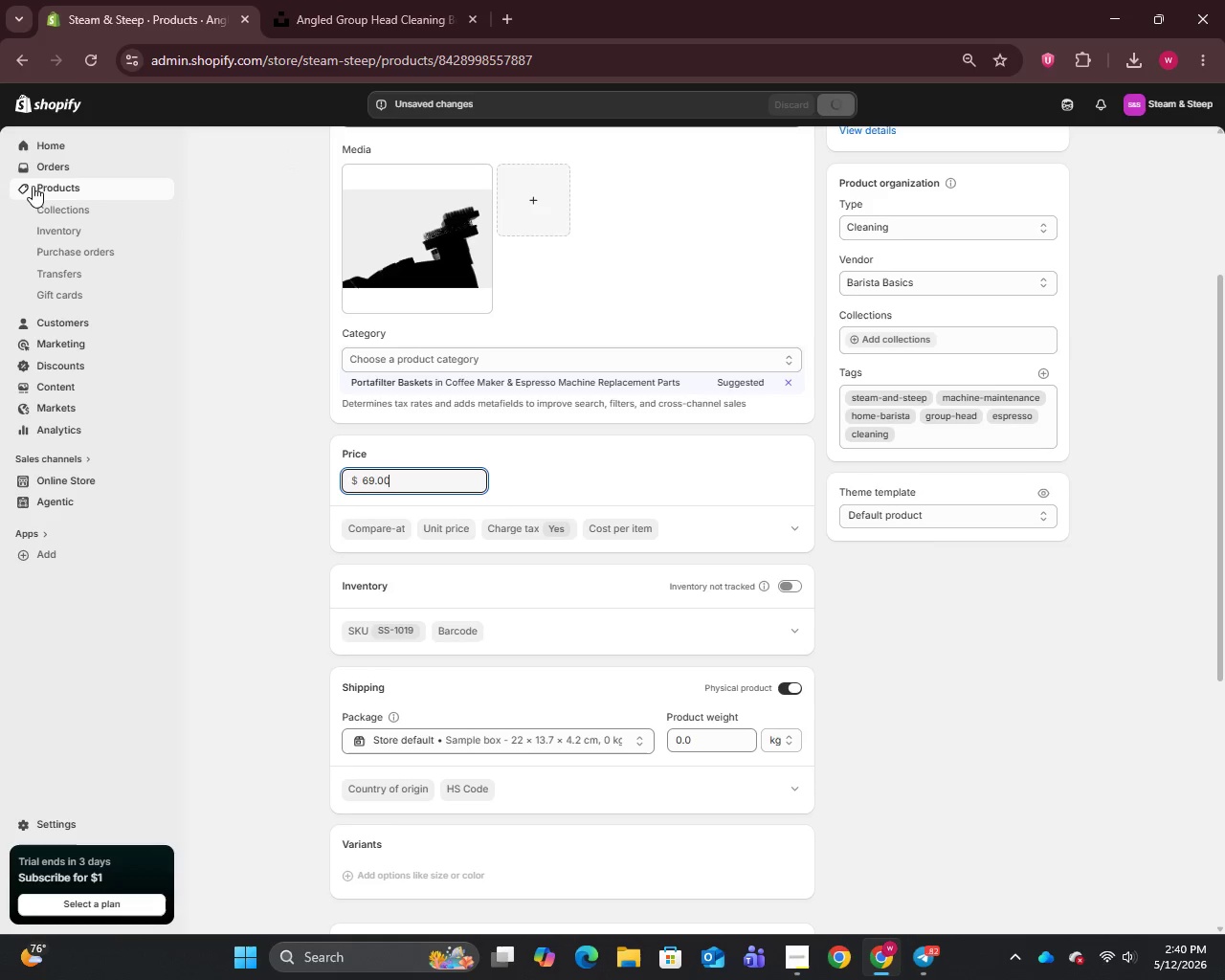 
left_click([42, 188])
 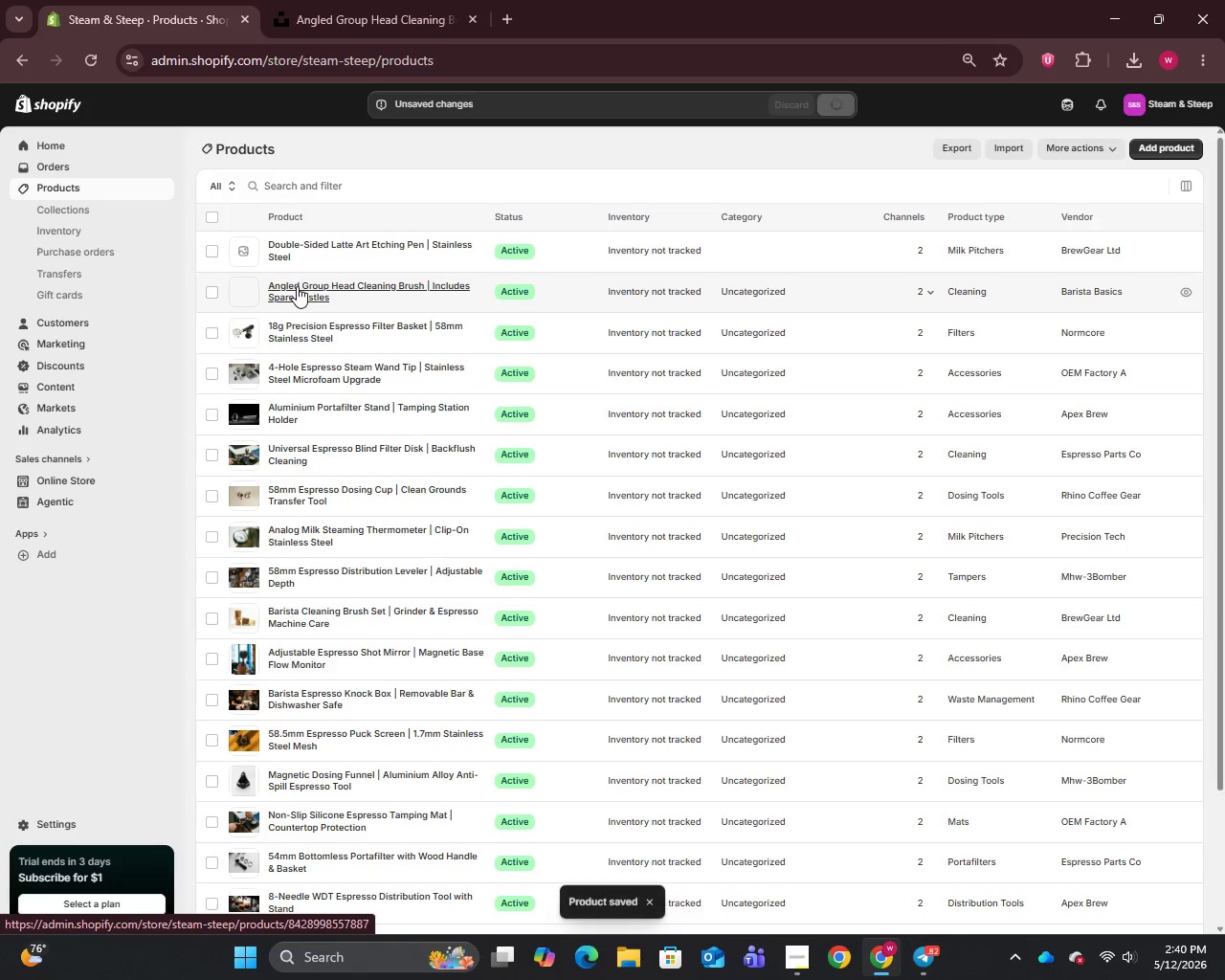 
left_click([294, 250])
 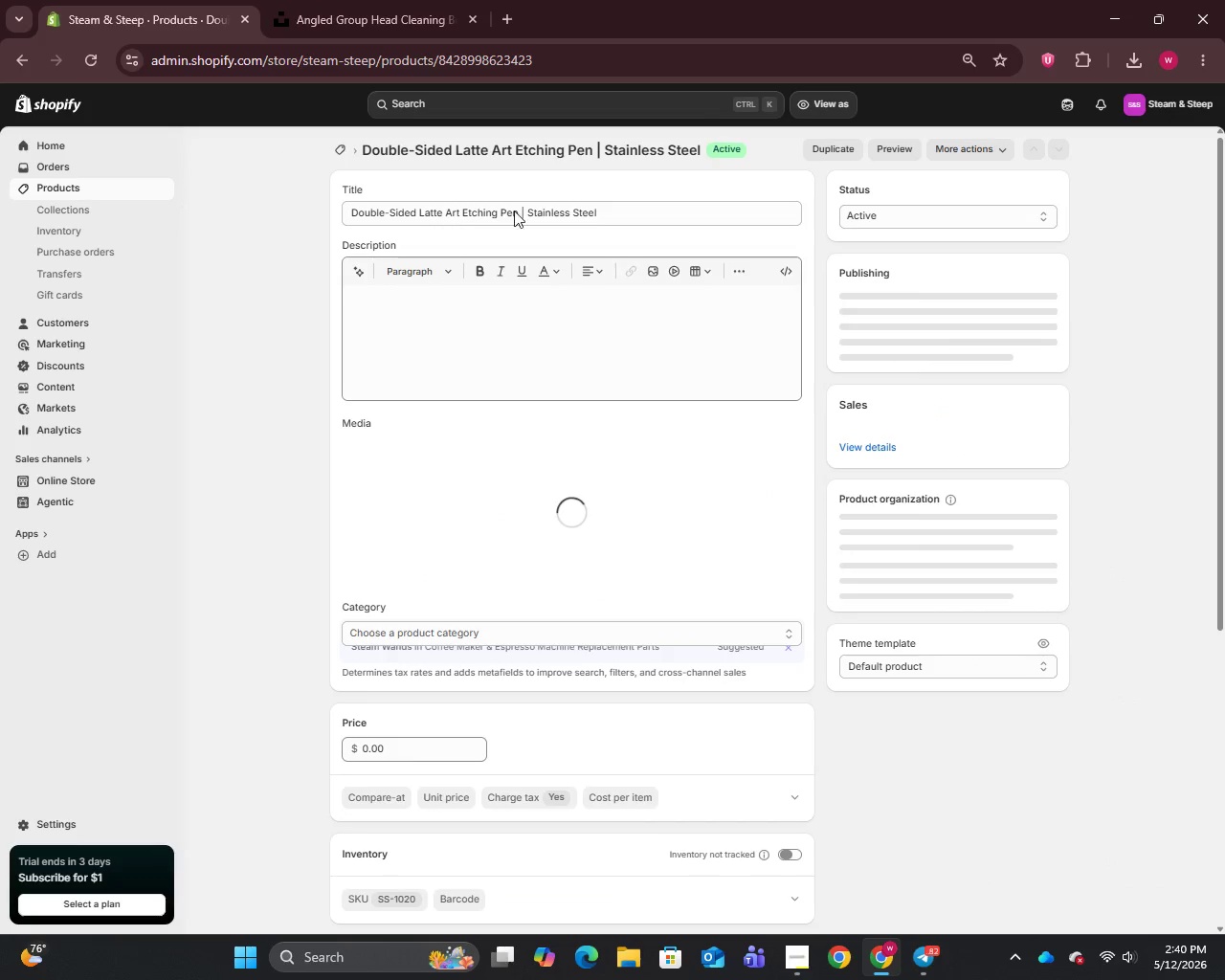 
left_click_drag(start_coordinate=[662, 201], to_coordinate=[656, 201])
 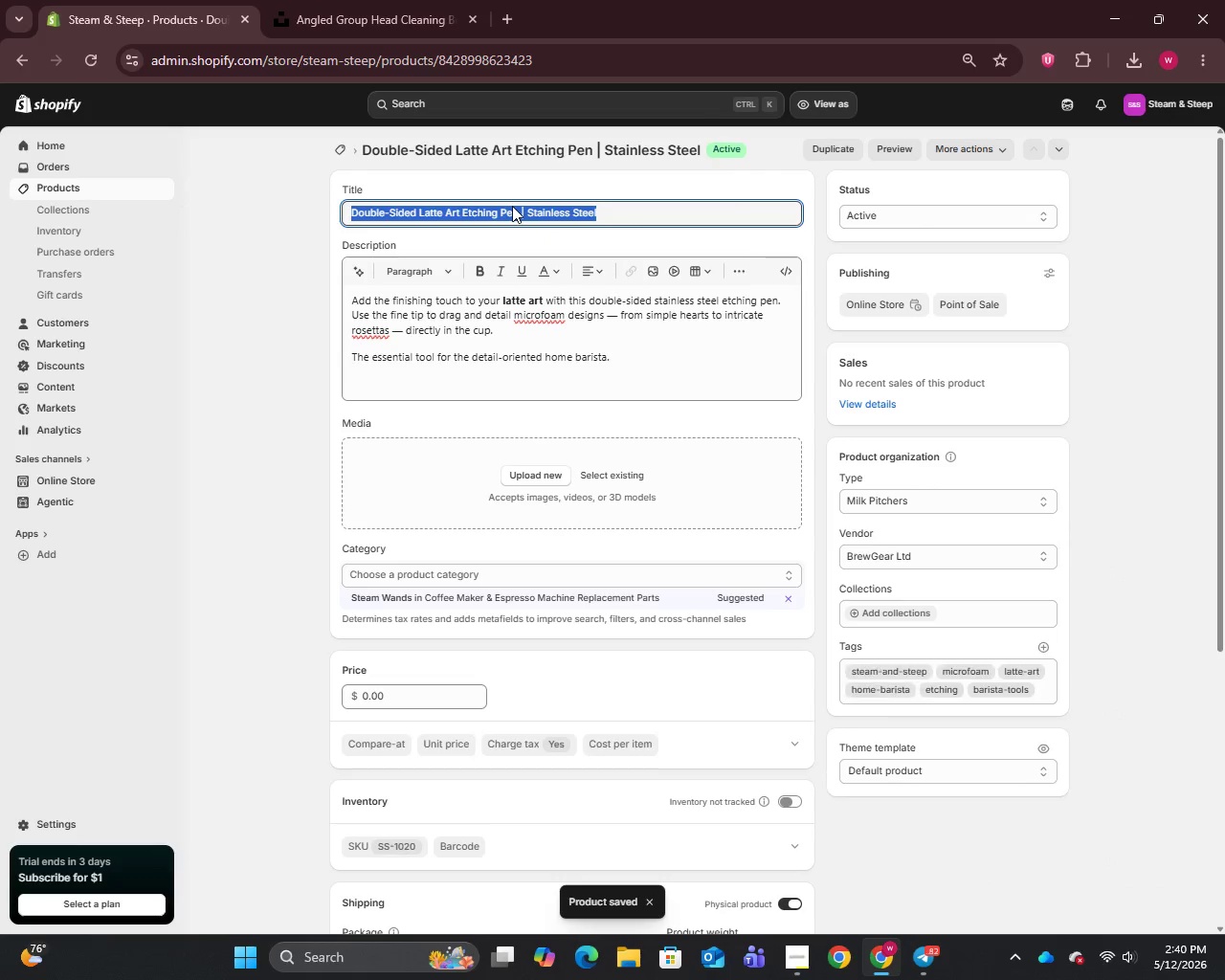 
left_click([512, 206])
 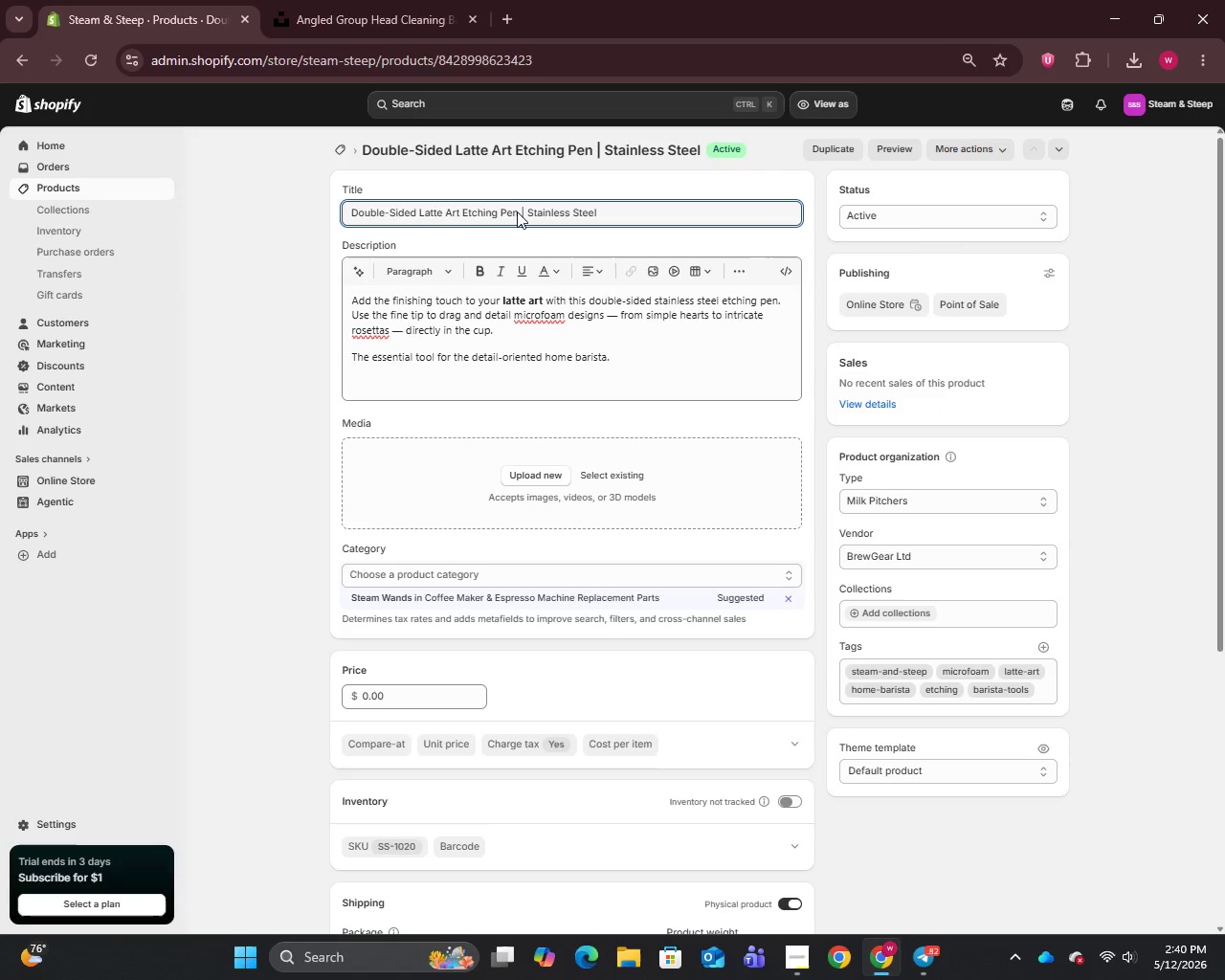 
left_click_drag(start_coordinate=[517, 212], to_coordinate=[341, 236])
 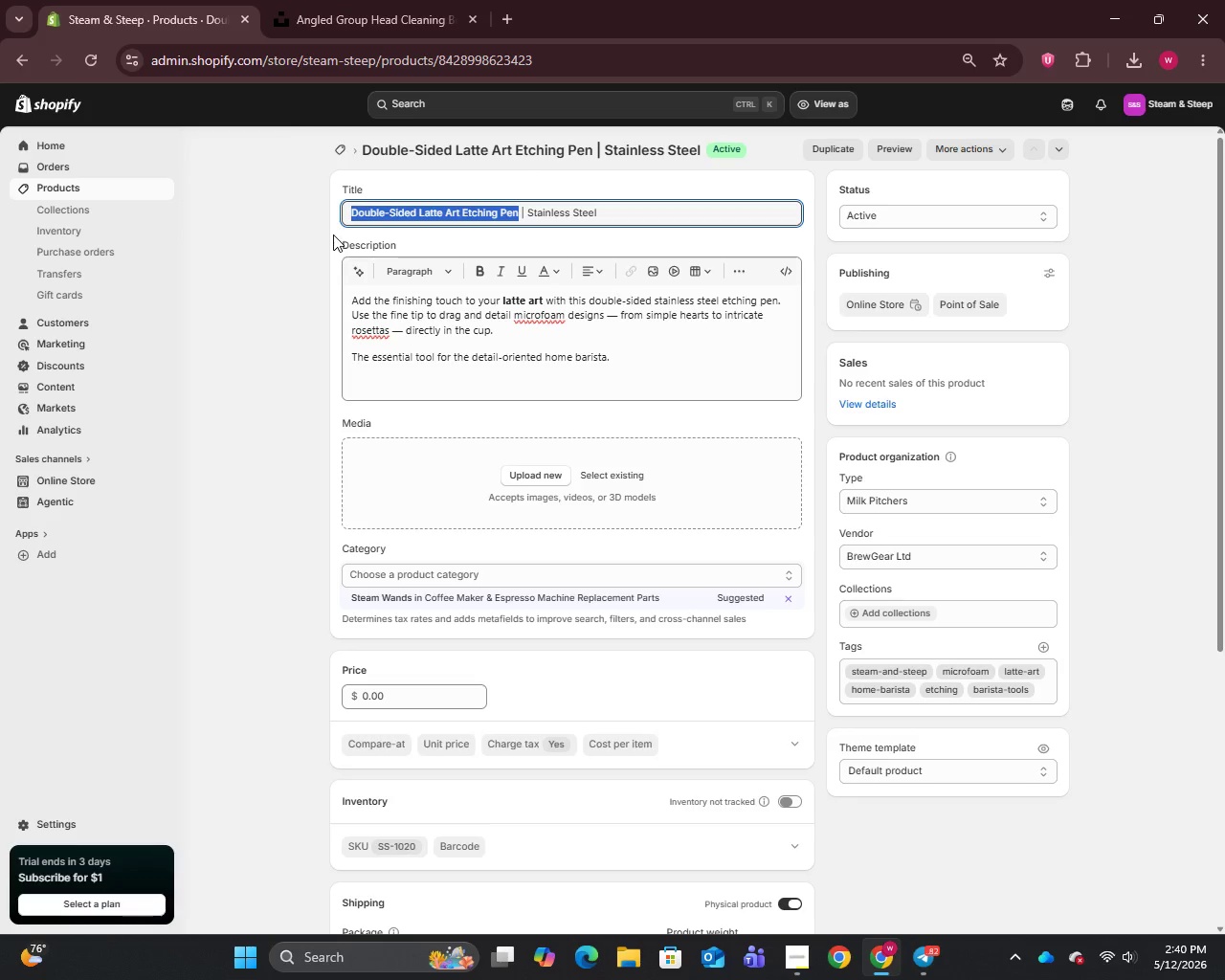 
key(Control+C)
 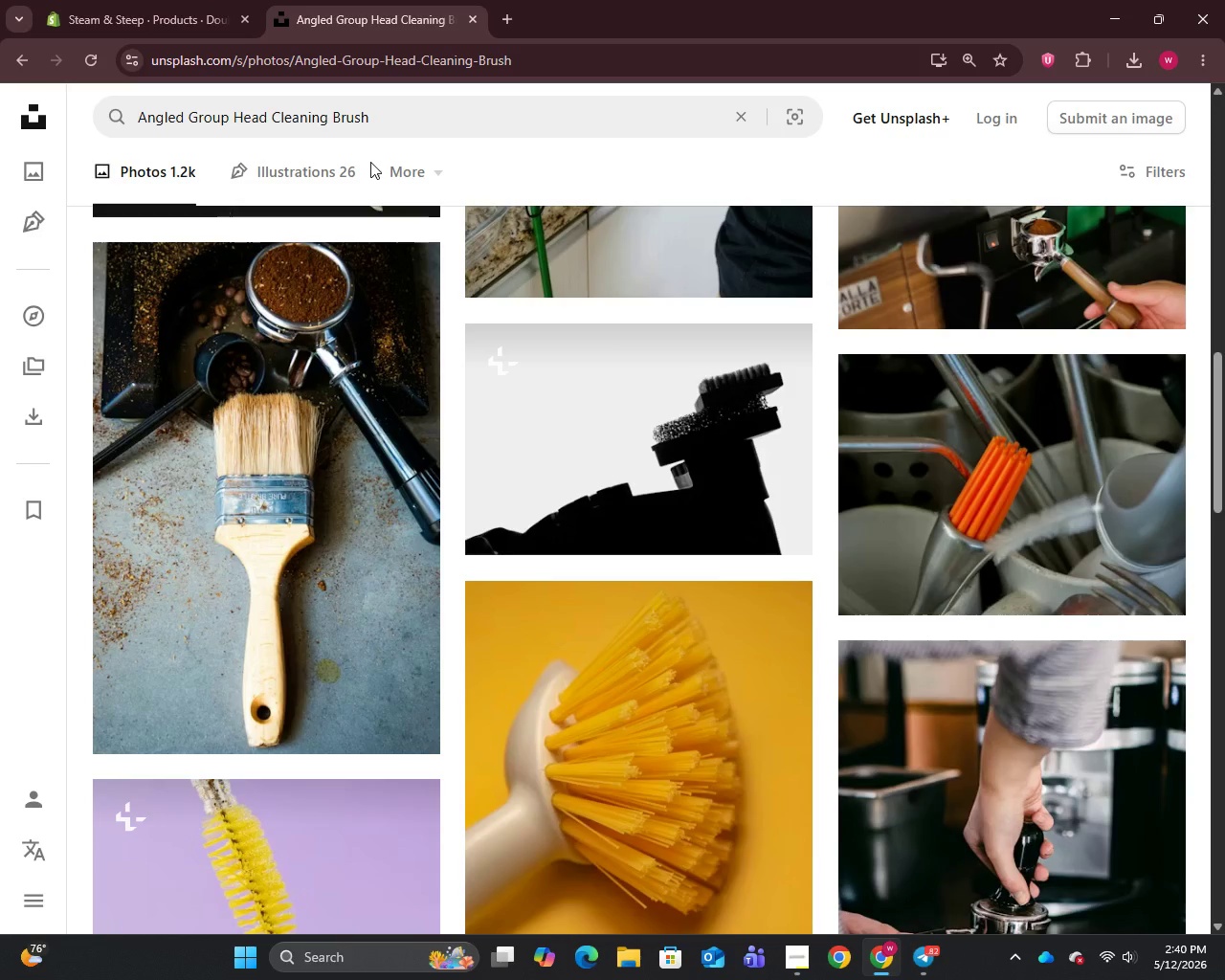 
left_click_drag(start_coordinate=[372, 75], to_coordinate=[373, 81])
 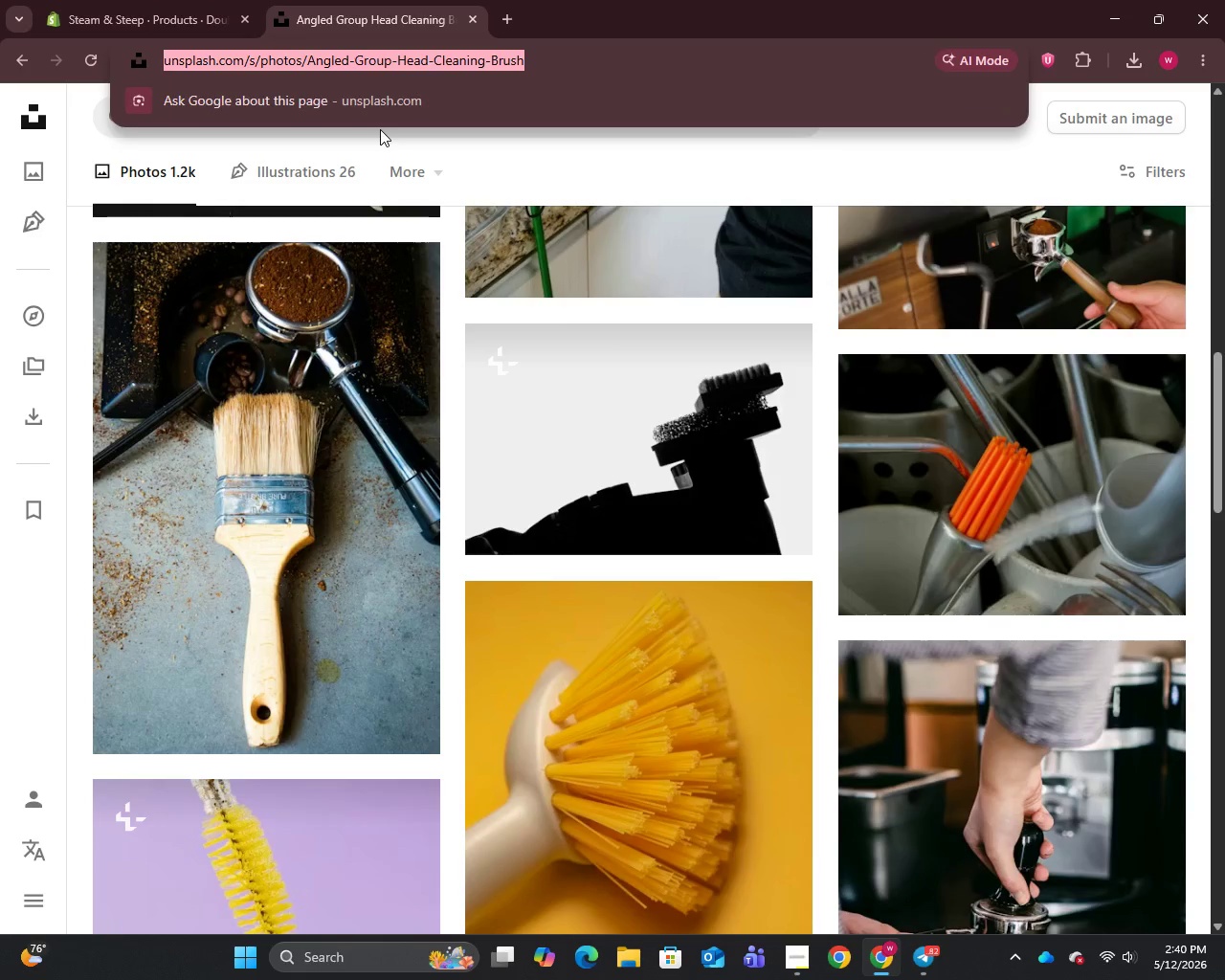 
double_click([380, 129])
 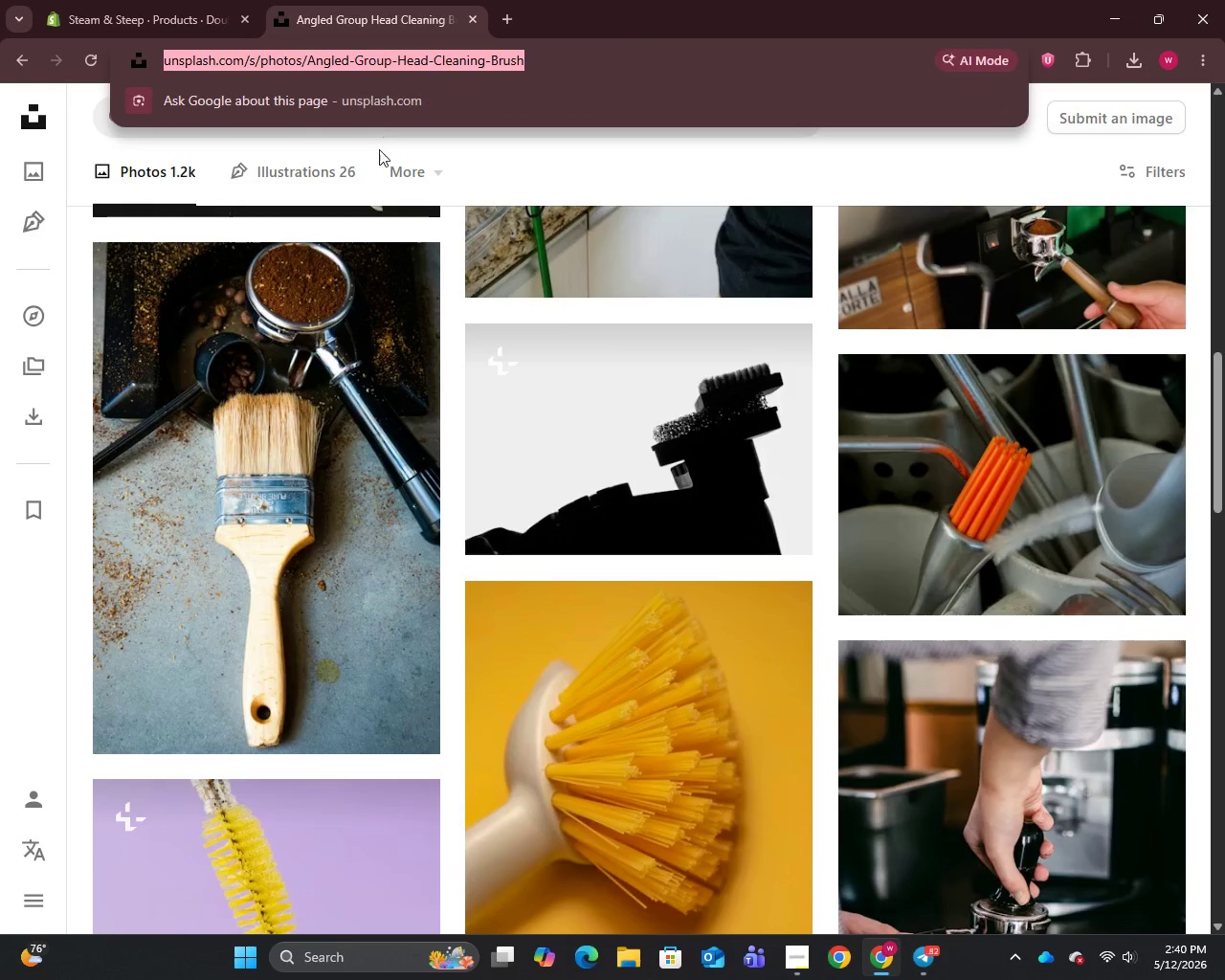 
double_click([379, 150])
 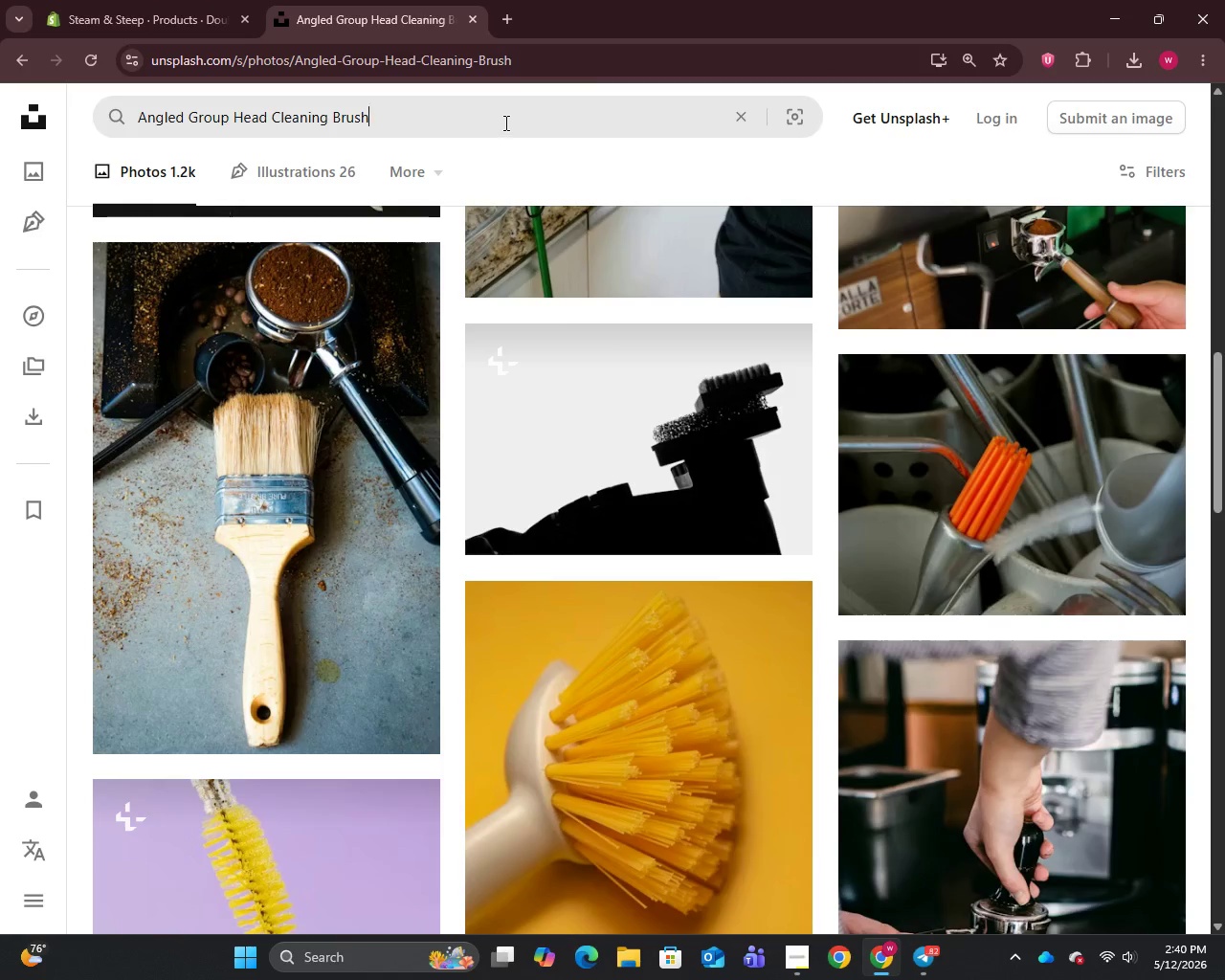 
key(Control+A)
 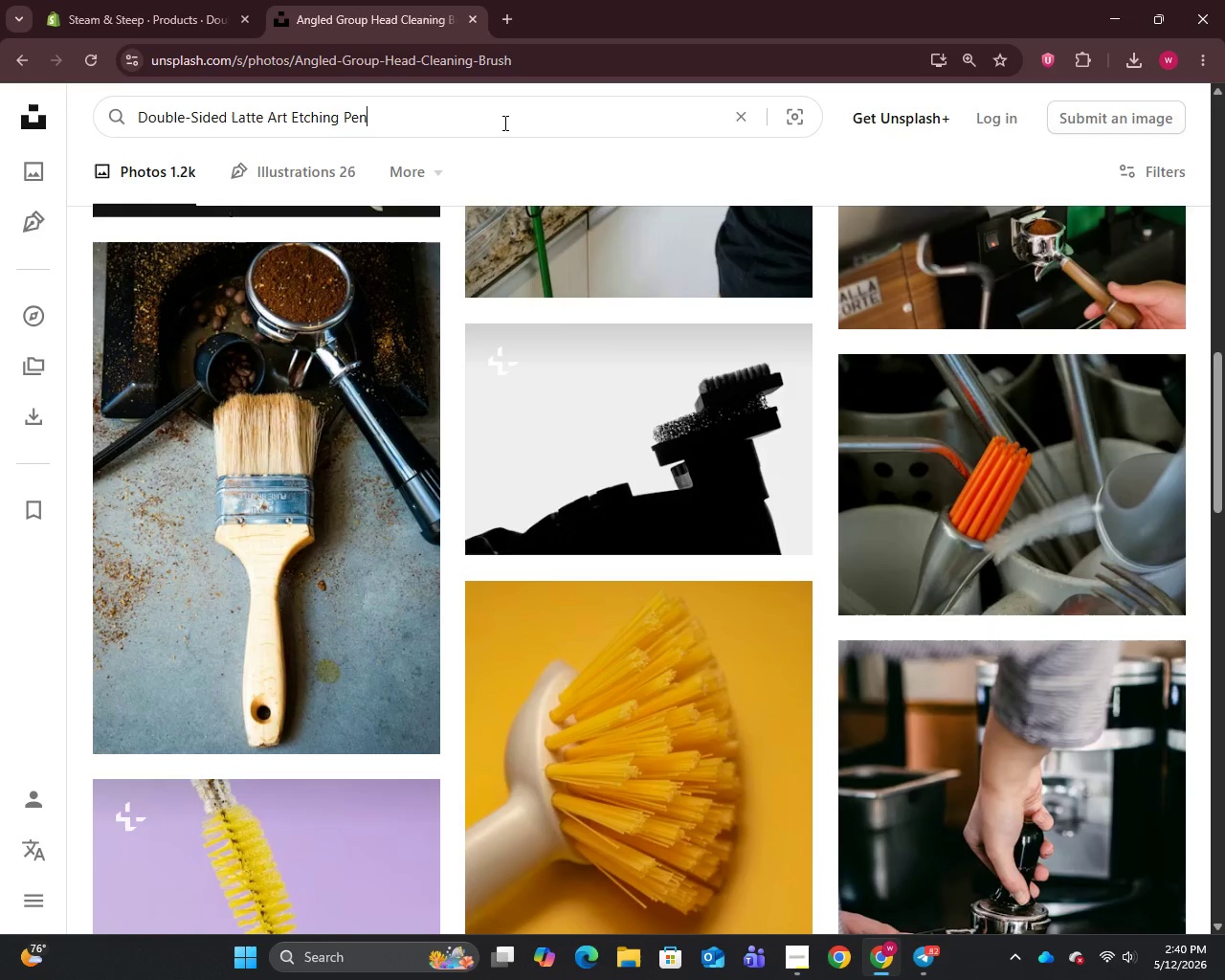 
key(Control+V)
 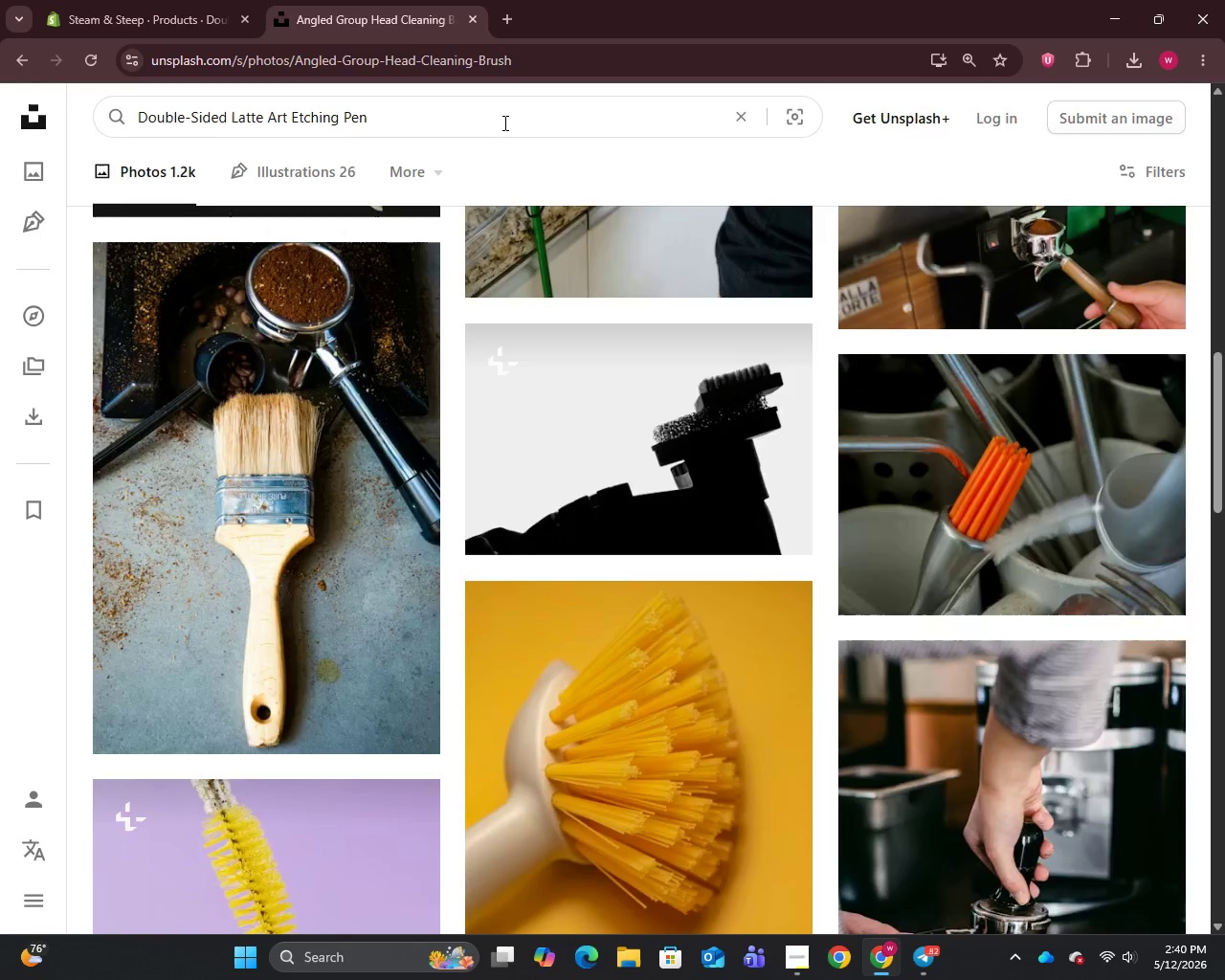 
key(Enter)
 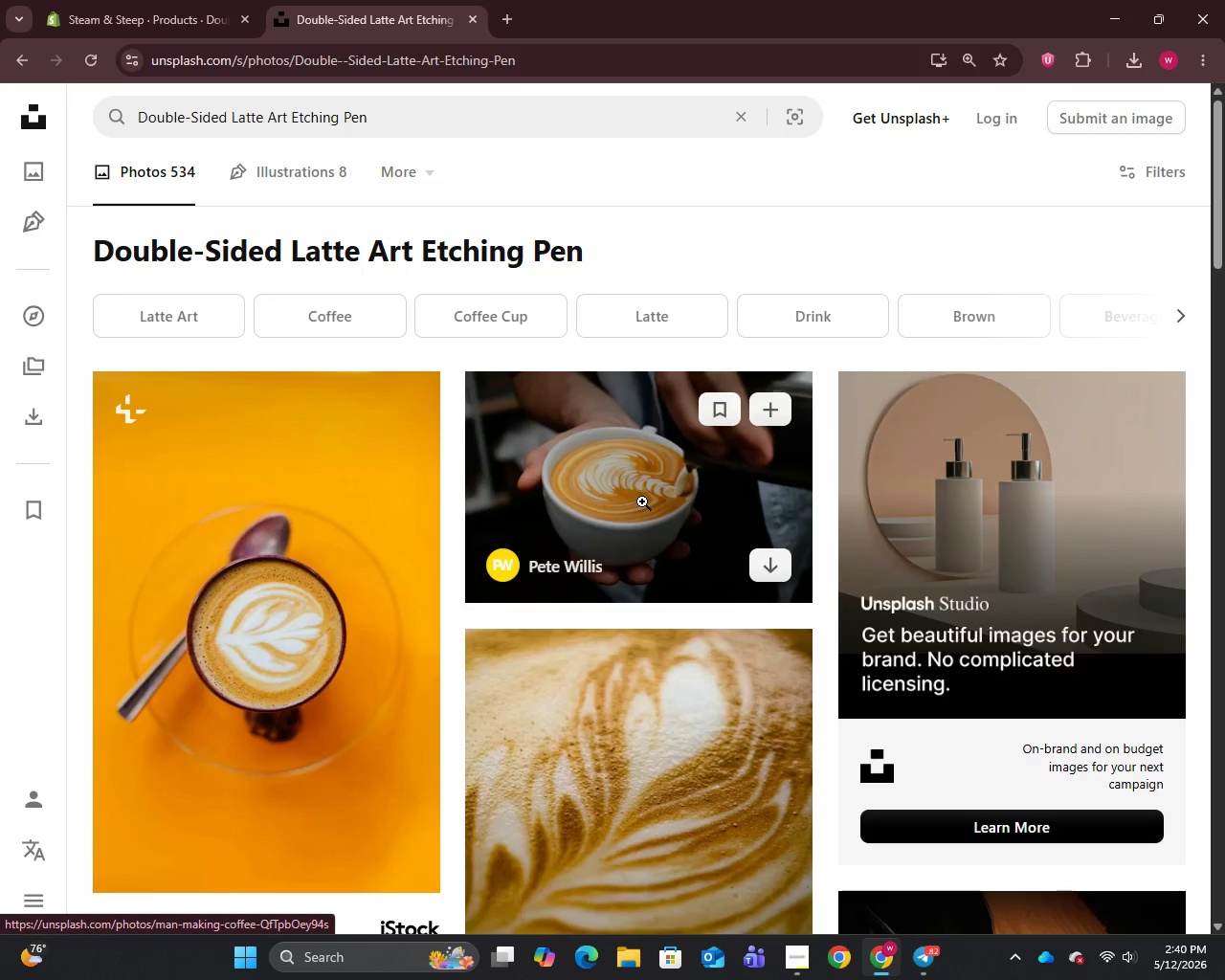 
right_click([642, 501])
 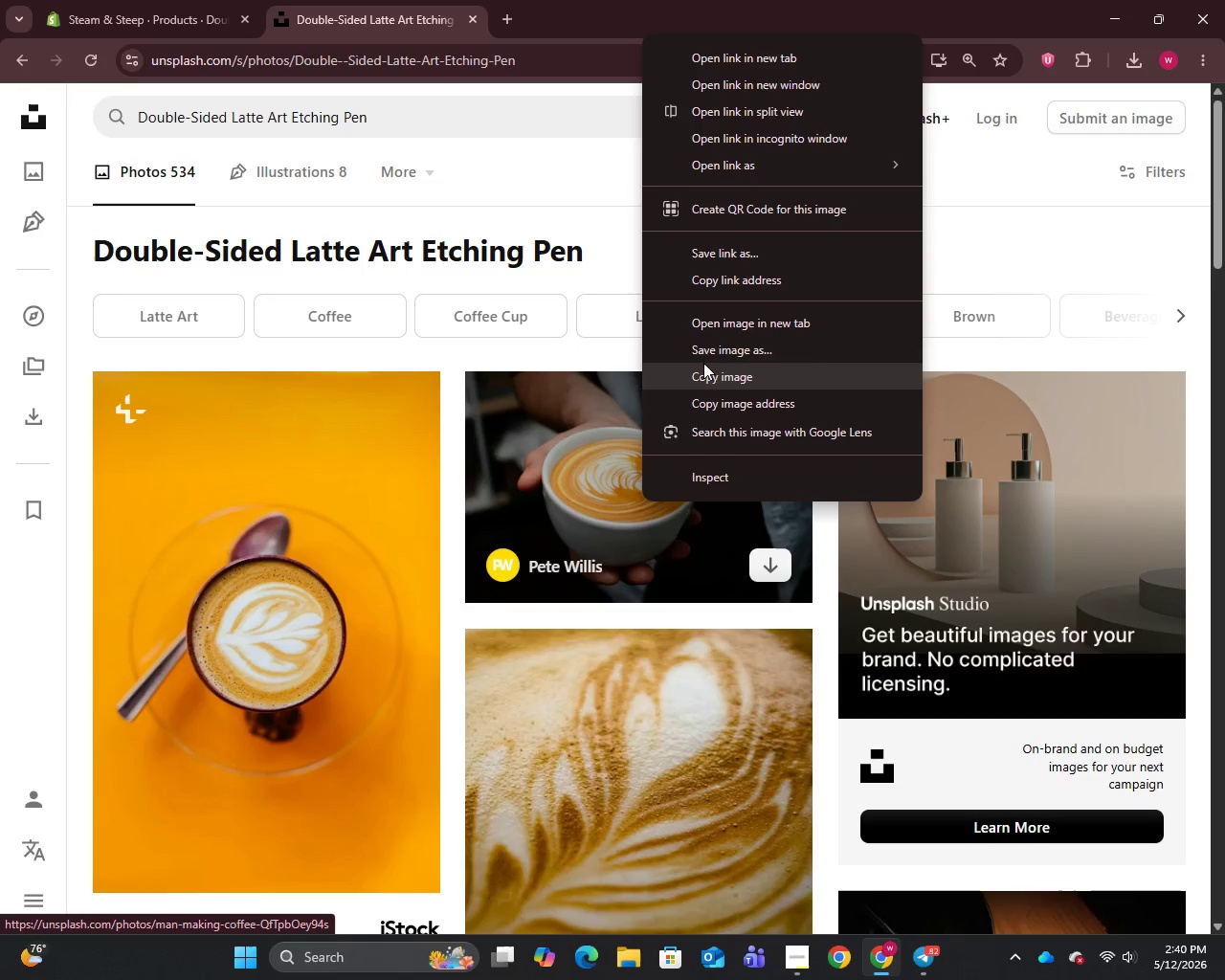 
left_click([705, 357])
 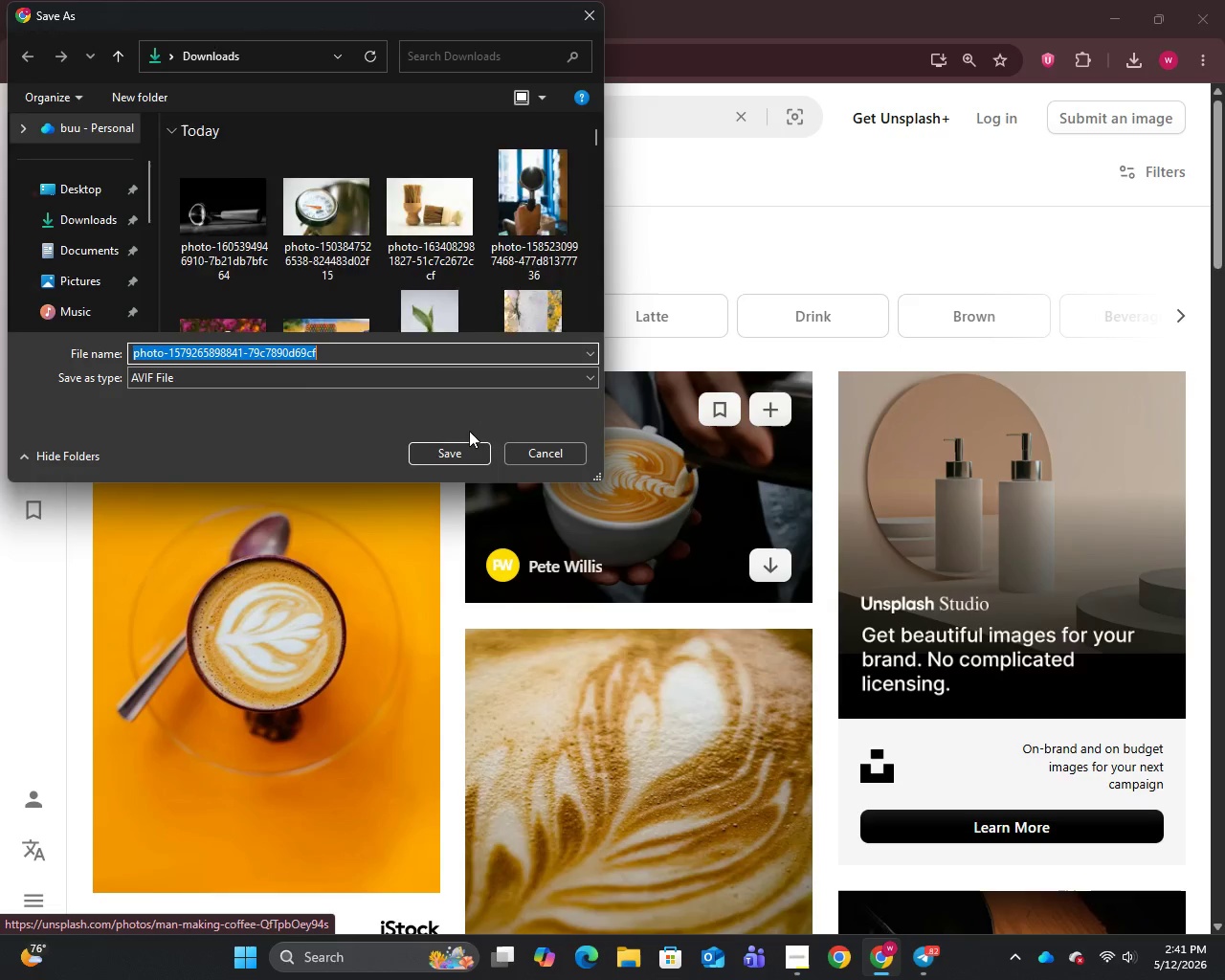 
left_click([457, 449])
 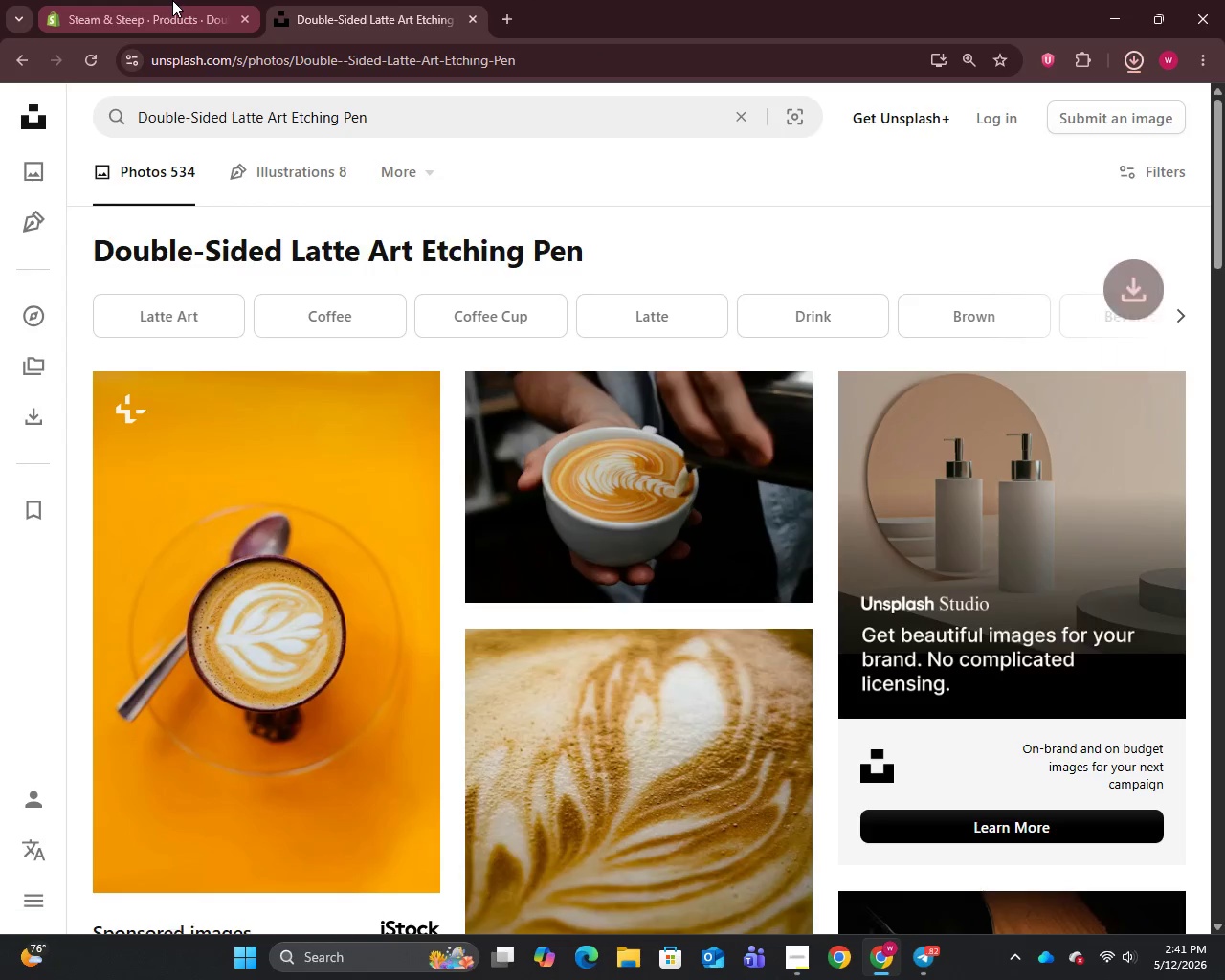 
left_click([172, 0])
 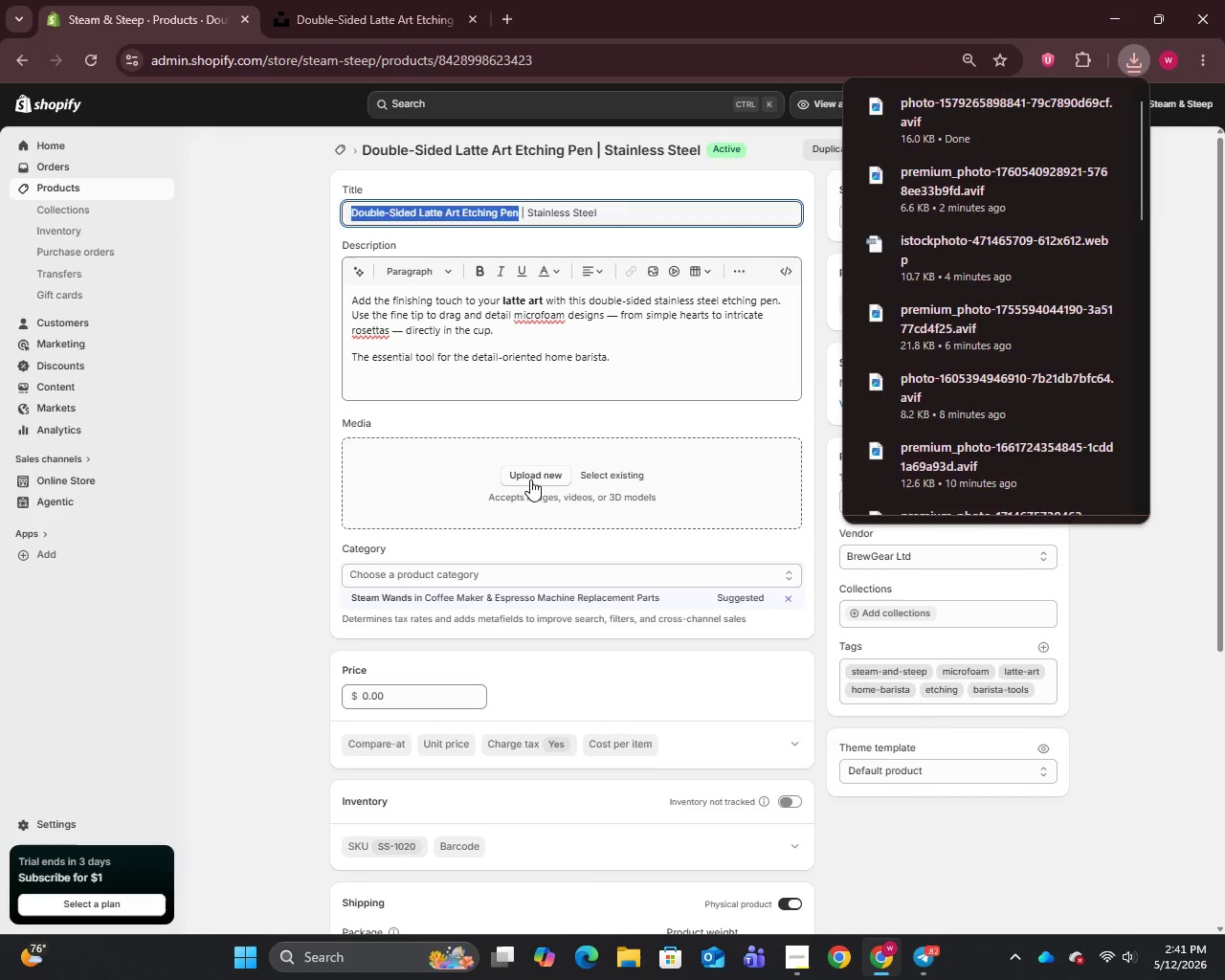 
left_click([530, 479])
 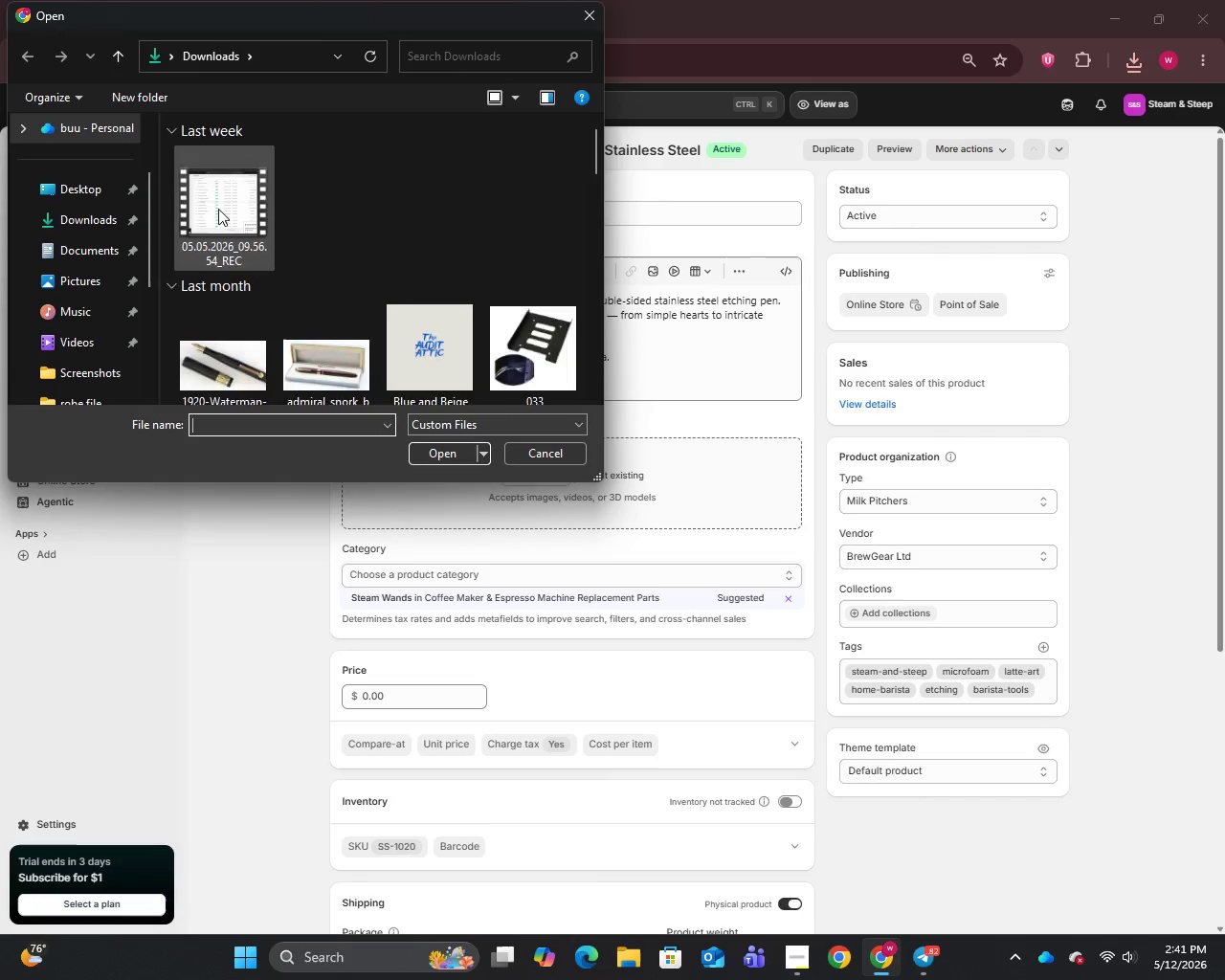 
left_click([211, 205])
 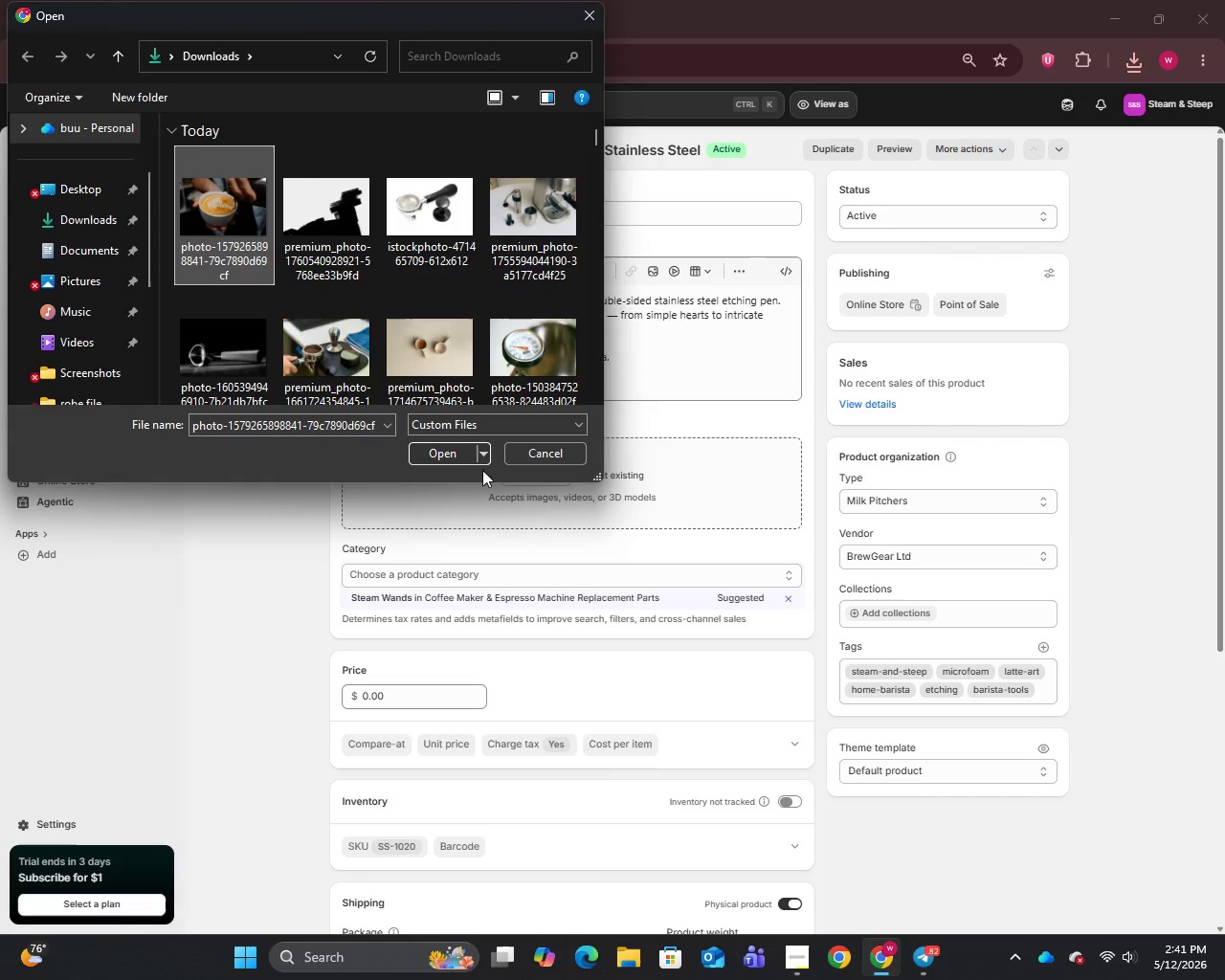 
left_click([439, 449])
 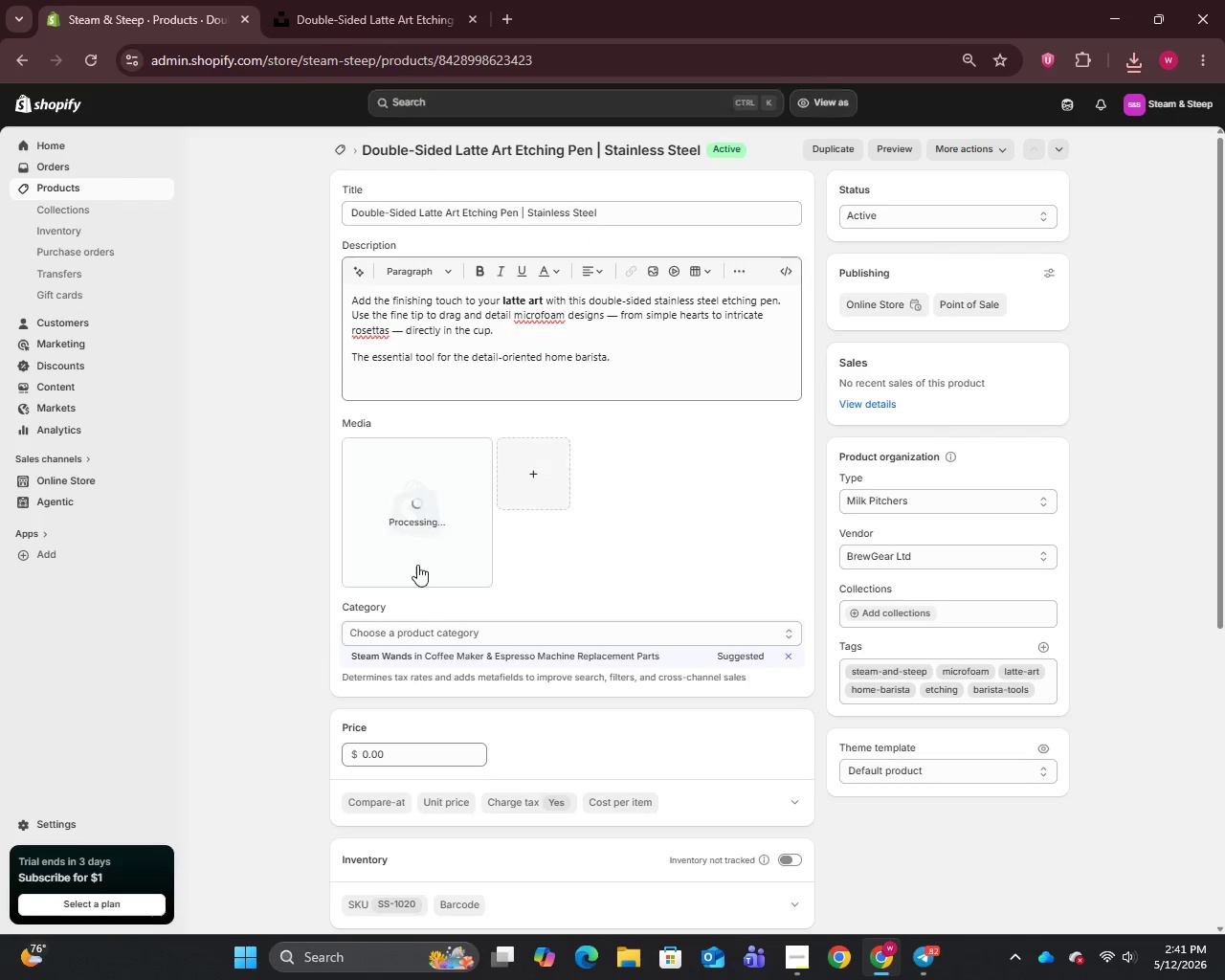 
left_click_drag(start_coordinate=[404, 757], to_coordinate=[324, 770])
 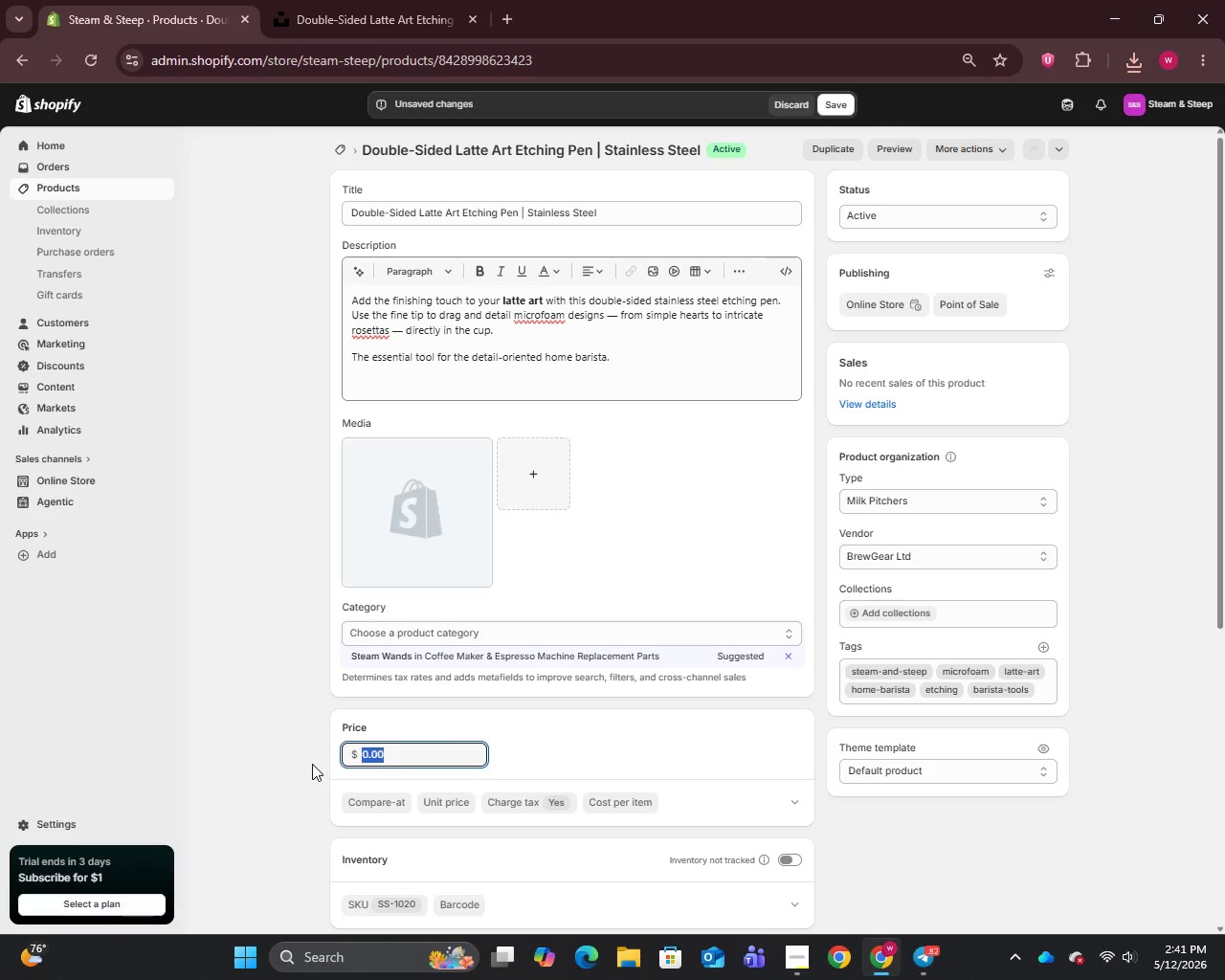 
type(49)
 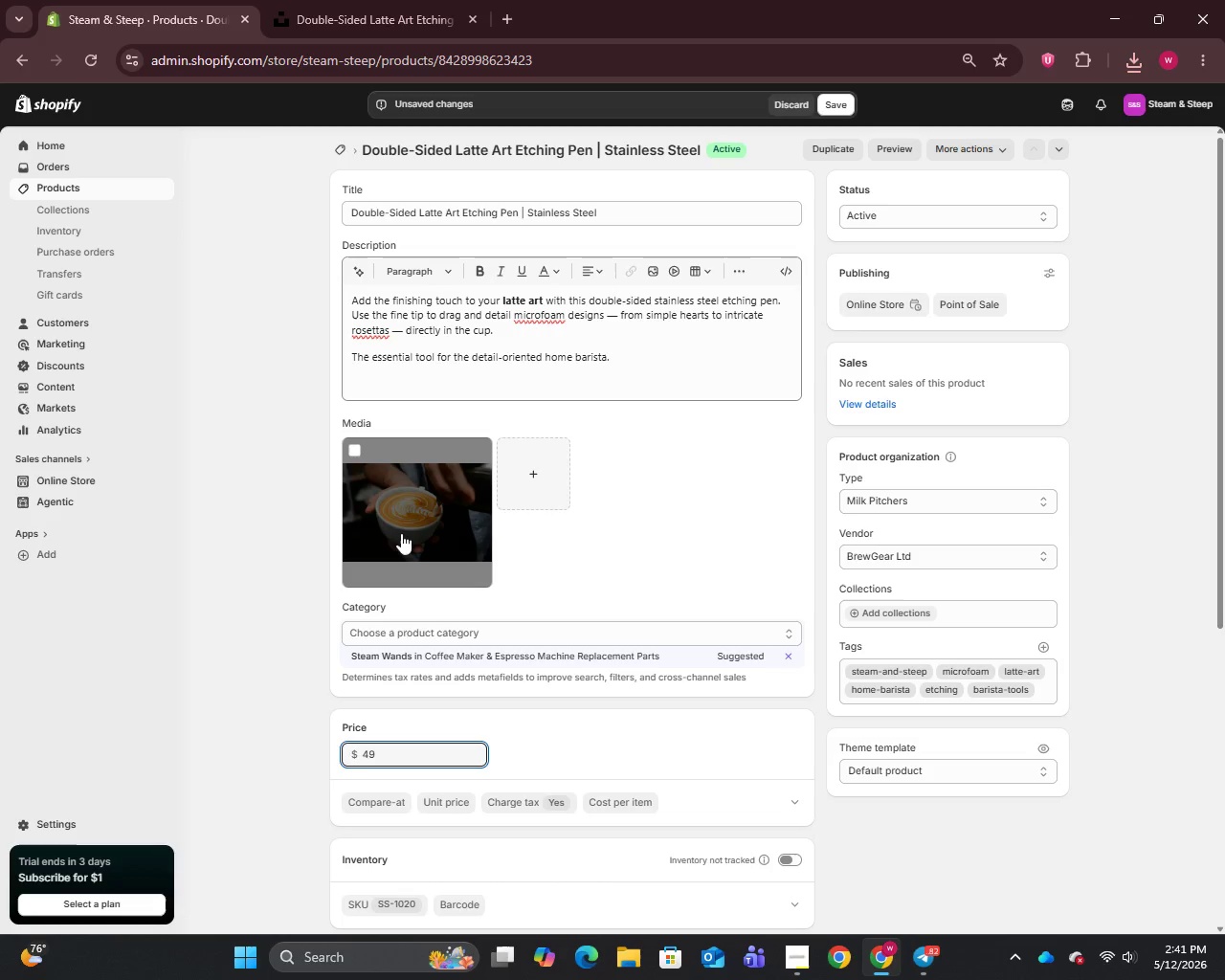 
left_click([401, 533])
 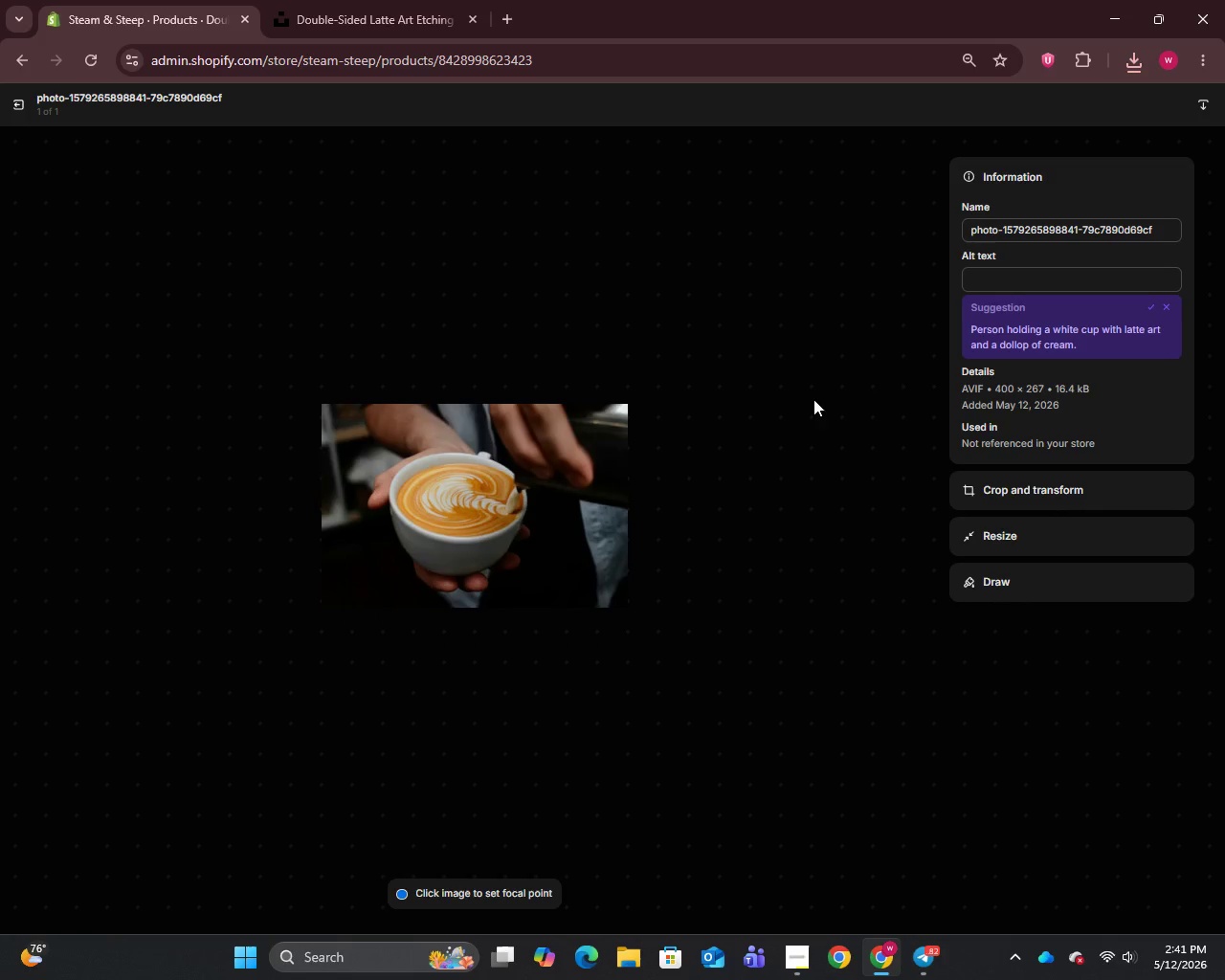 
left_click([1018, 235])
 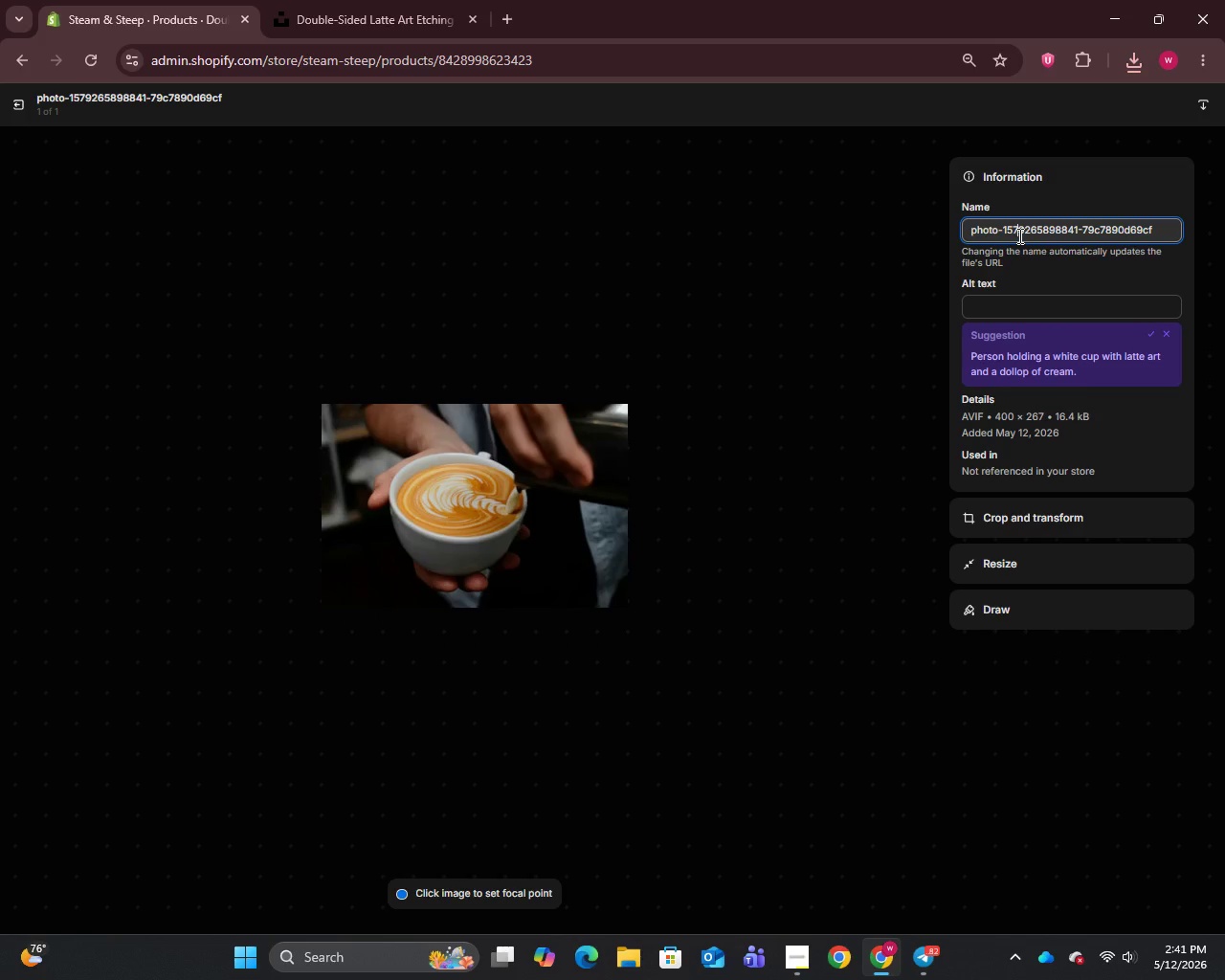 
key(Control+A)
 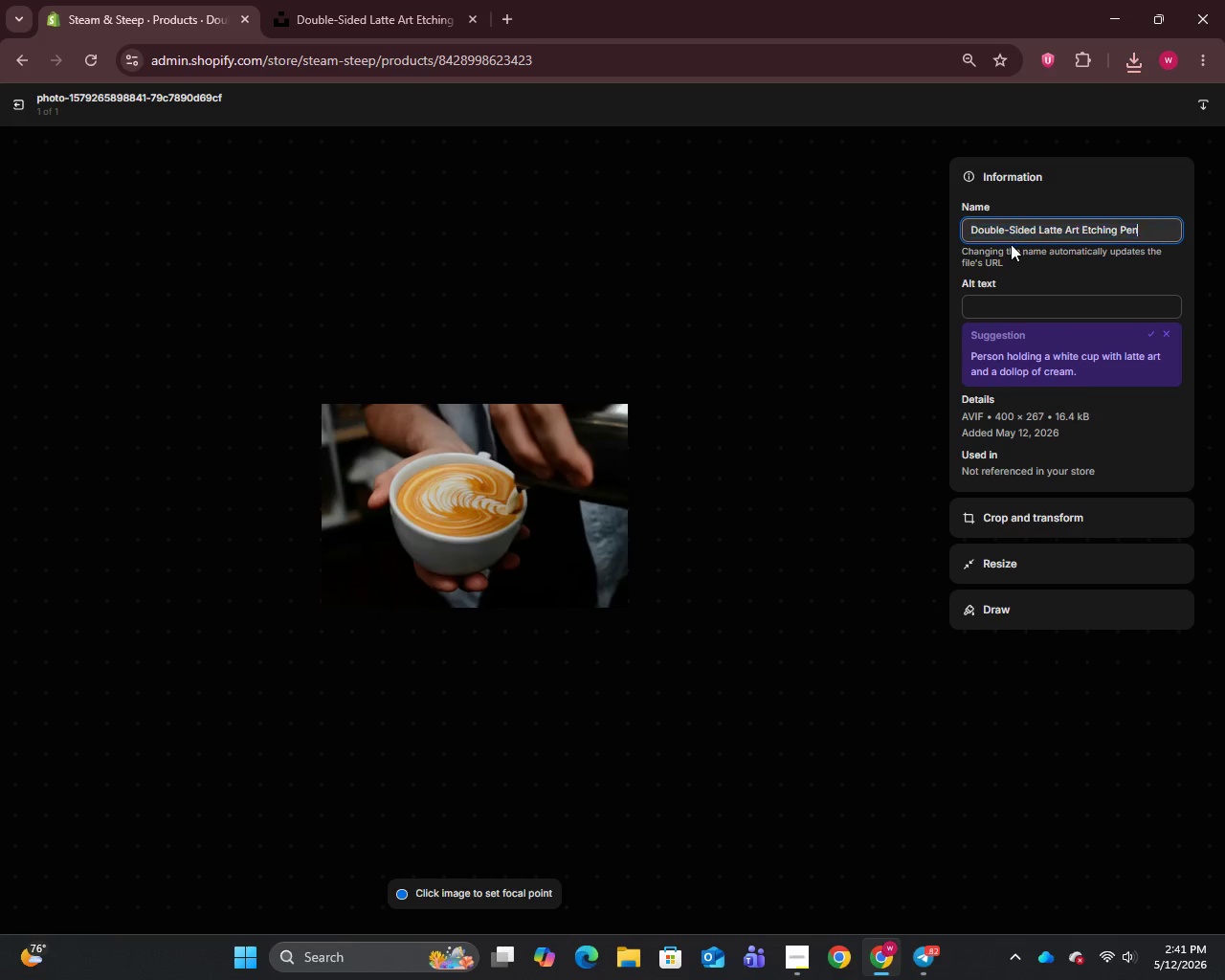 
key(Control+V)
 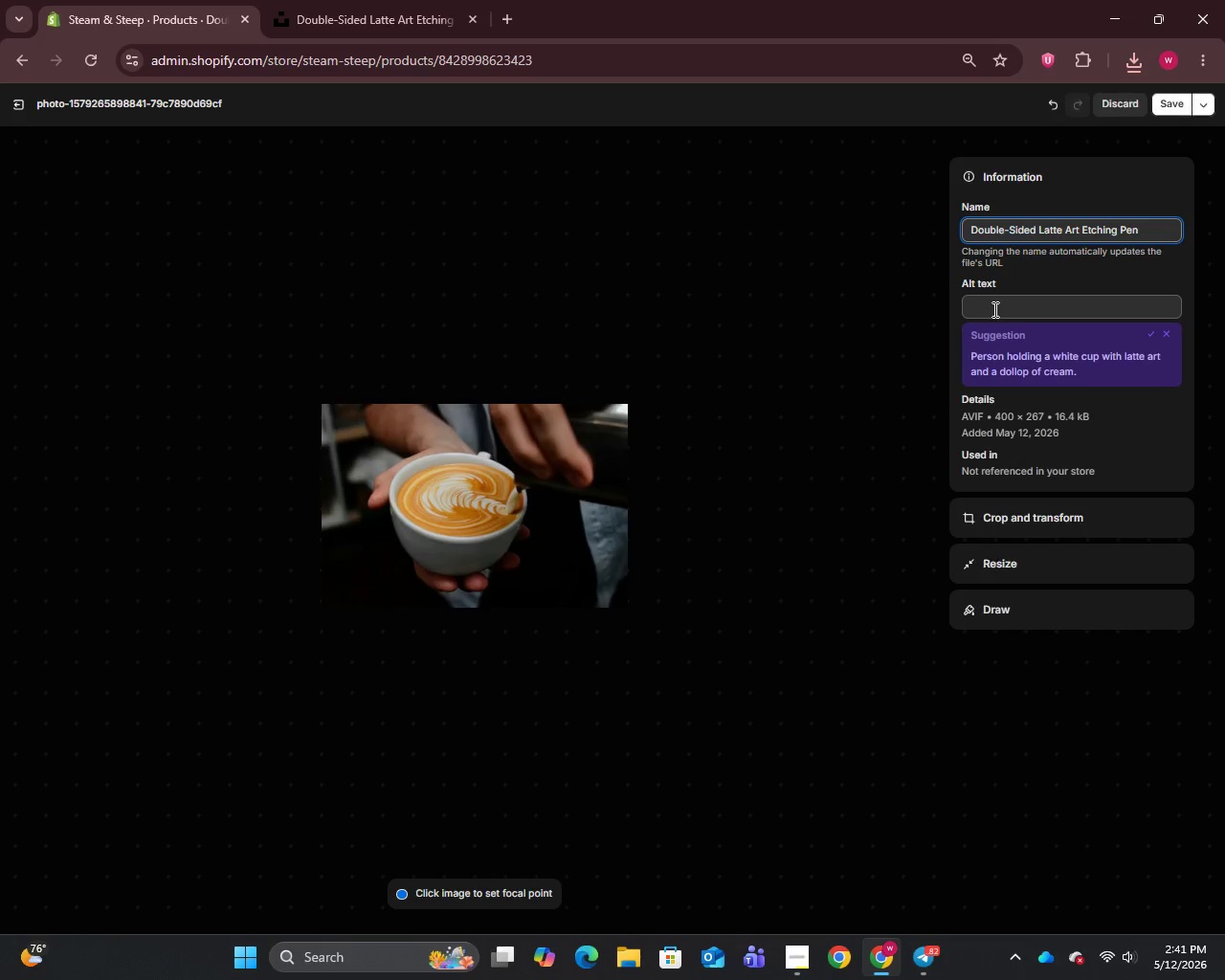 
left_click([993, 309])
 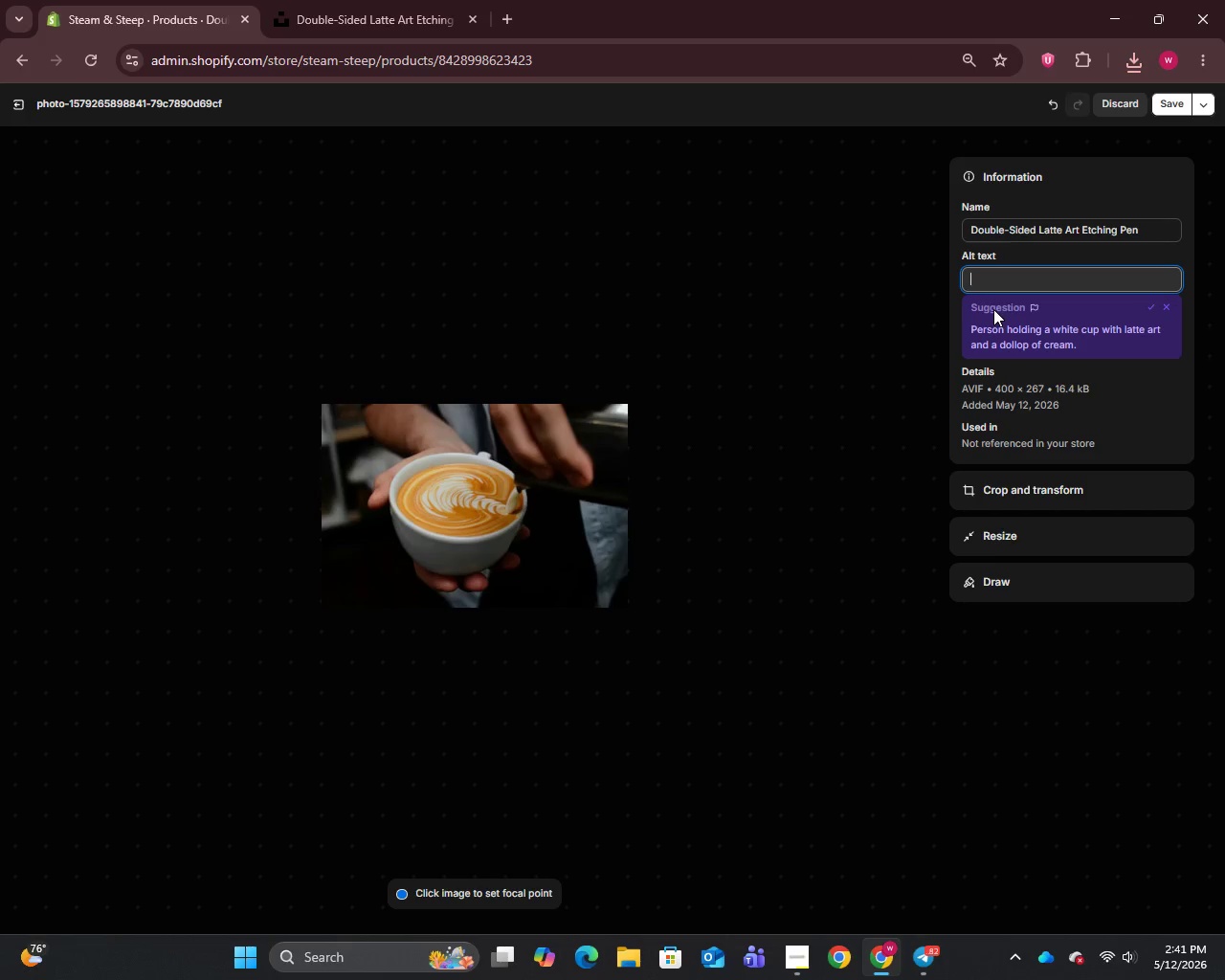 
type(Double )
key(Backspace)
type(-sided stainless steel latte art etching pen for detailed microfoam design work)
 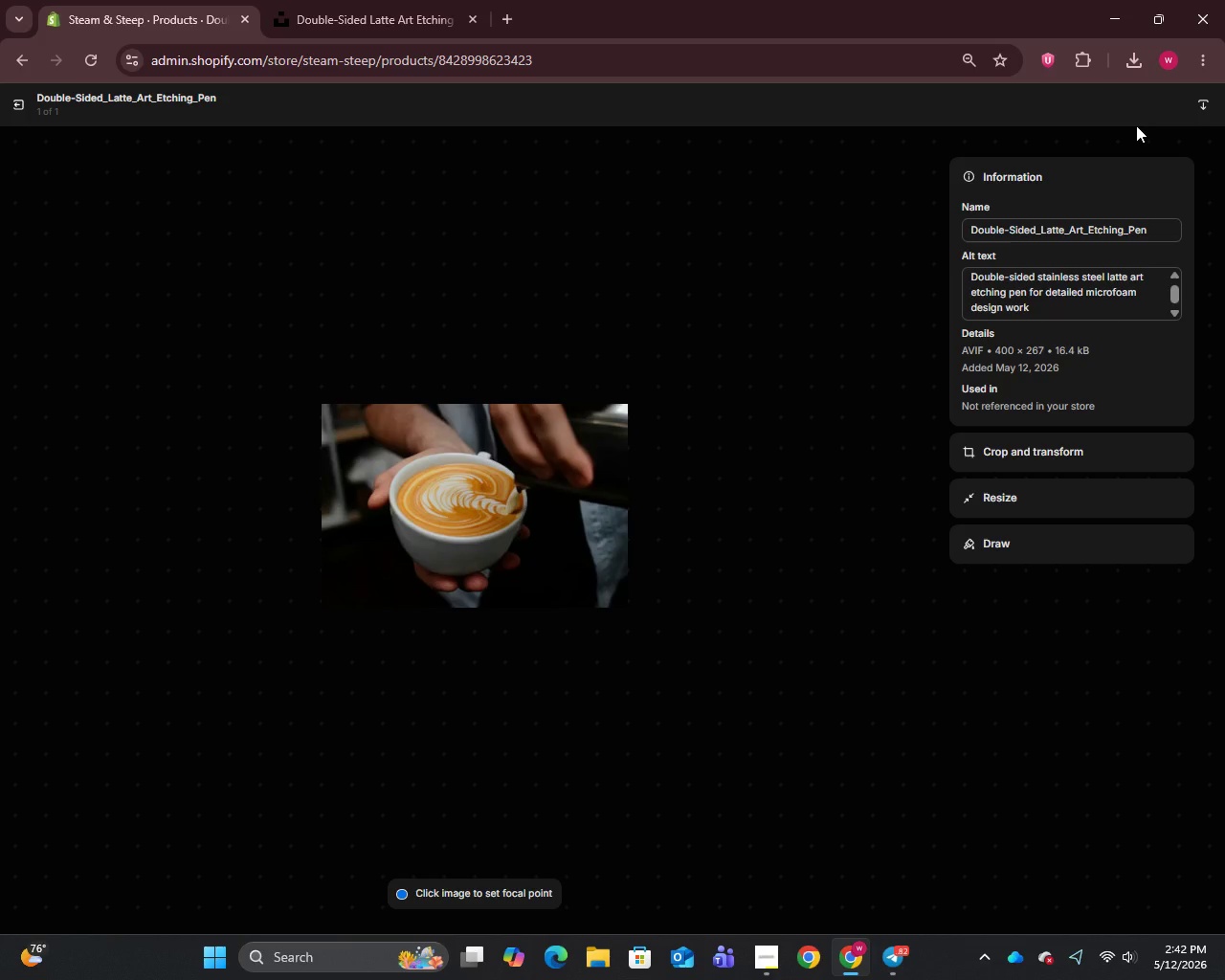 
wait(7.2)
 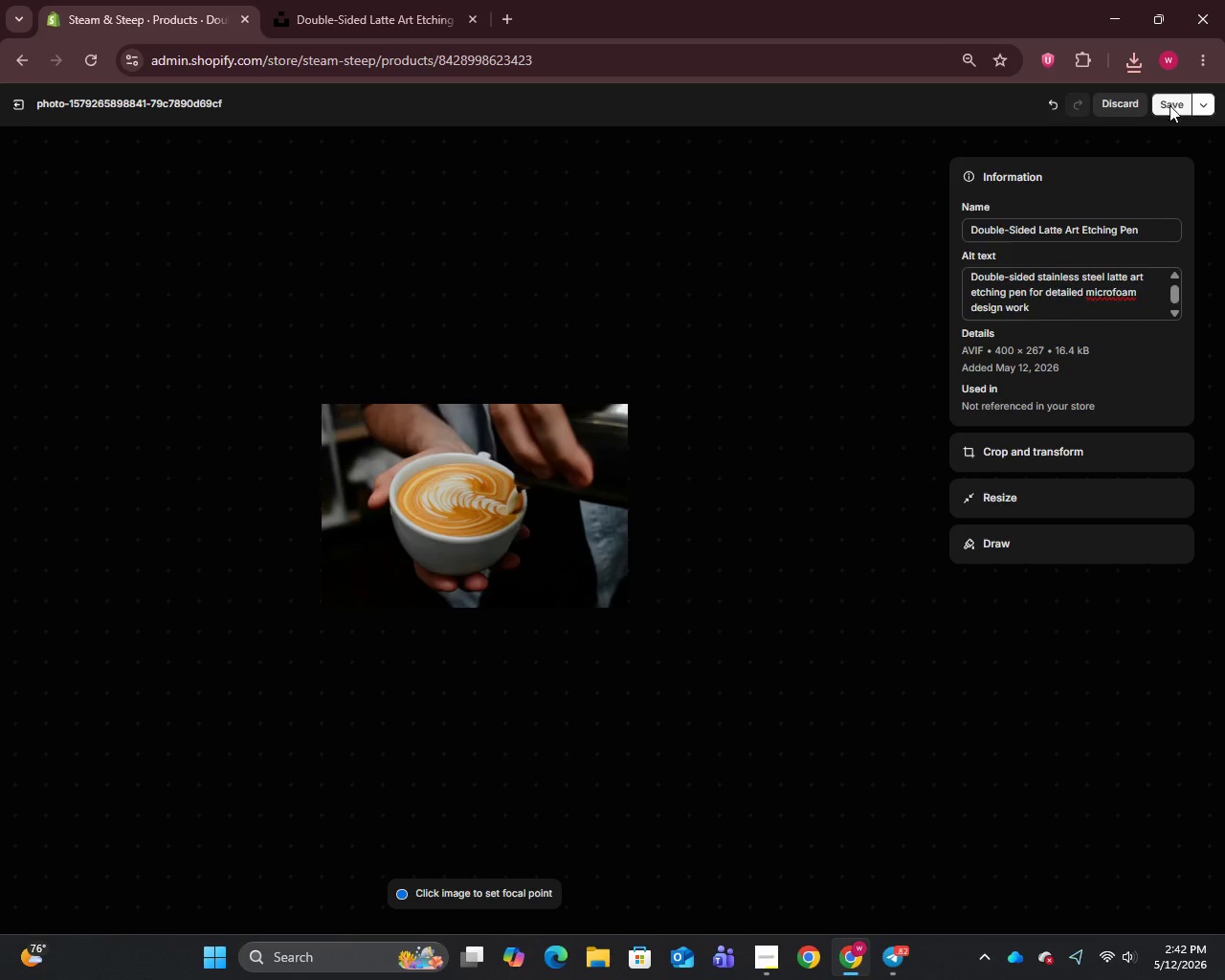 
left_click([17, 111])
 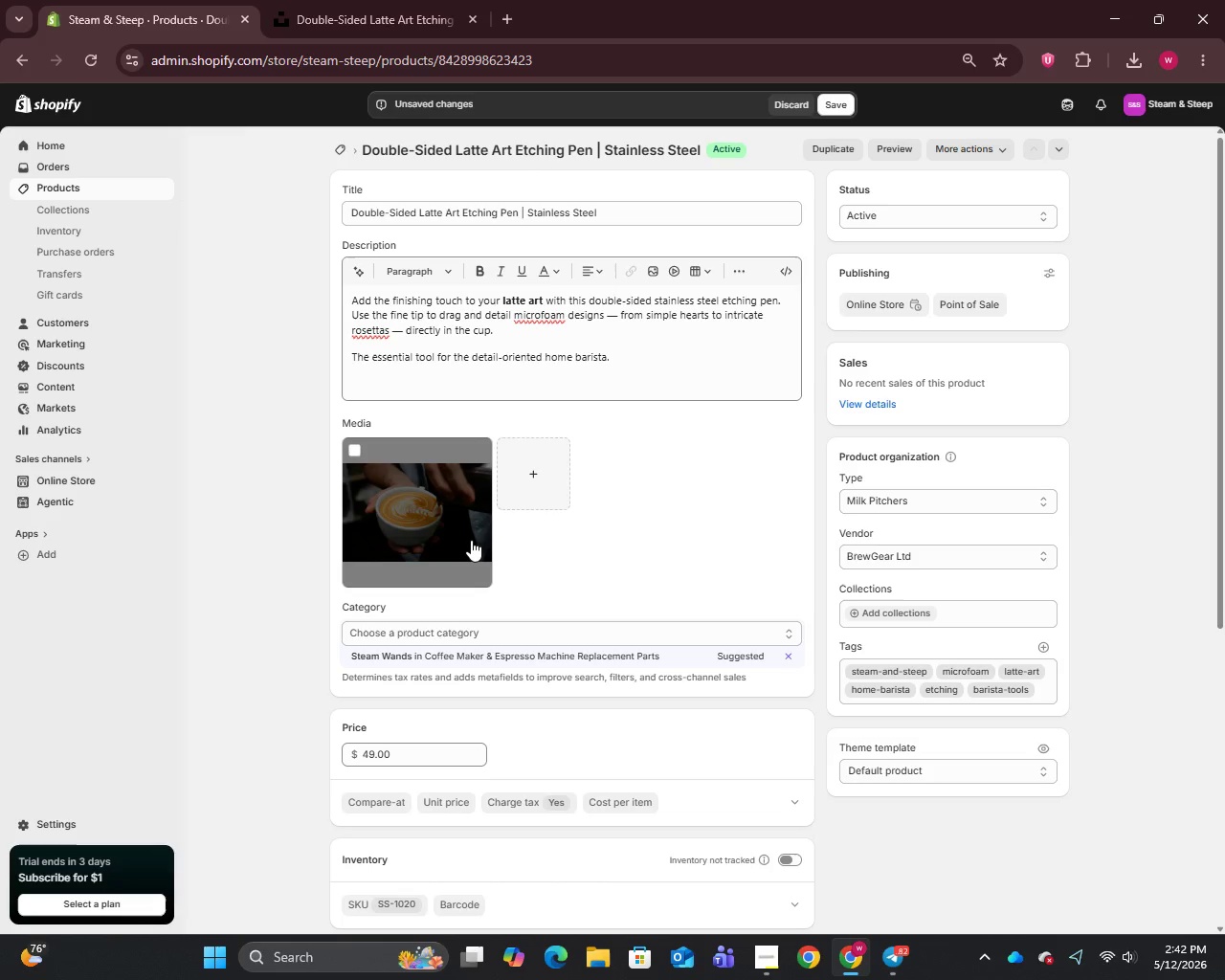 
scroll: coordinate [482, 551], scroll_direction: up, amount: 2.0
 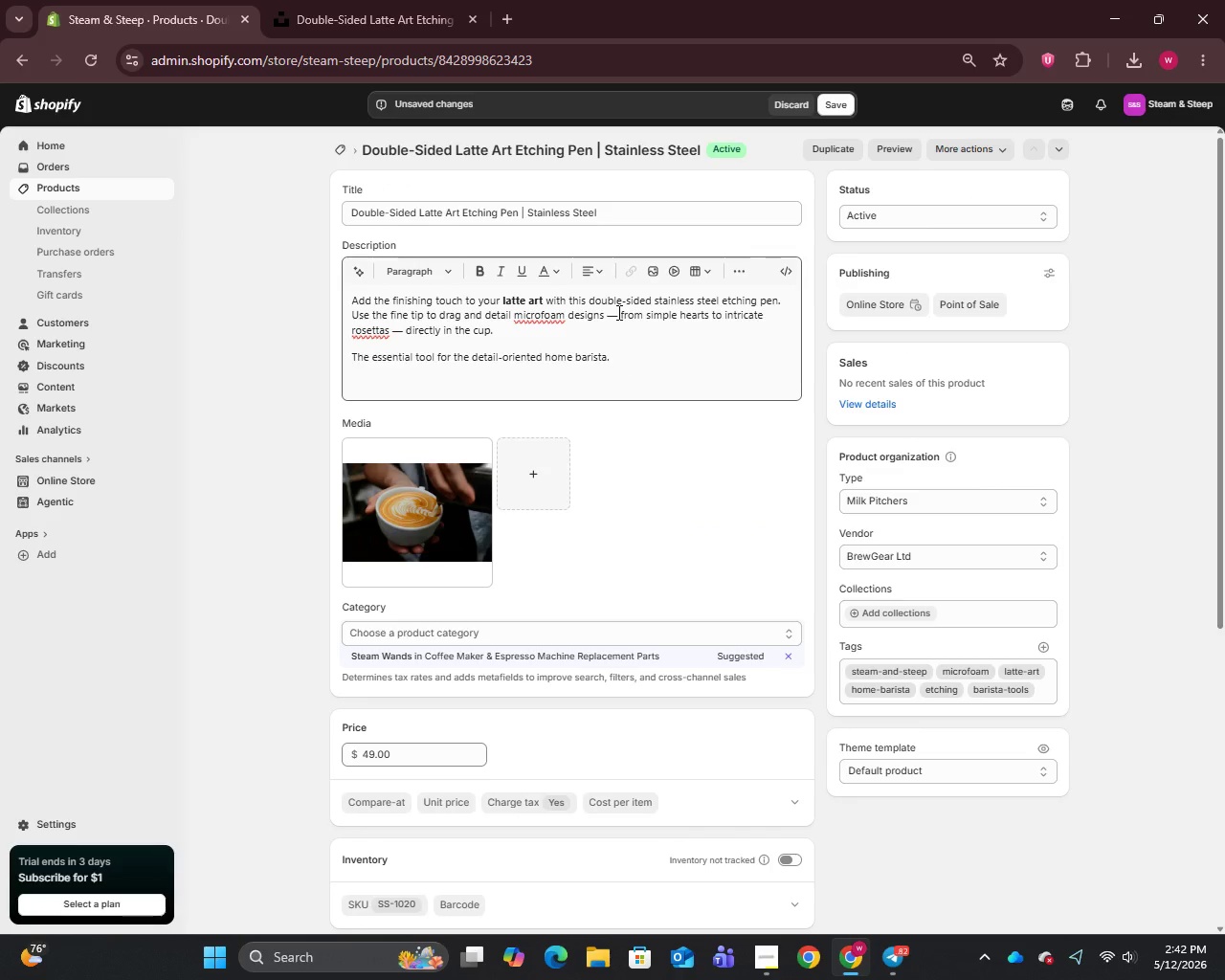 
left_click_drag(start_coordinate=[617, 312], to_coordinate=[621, 319])
 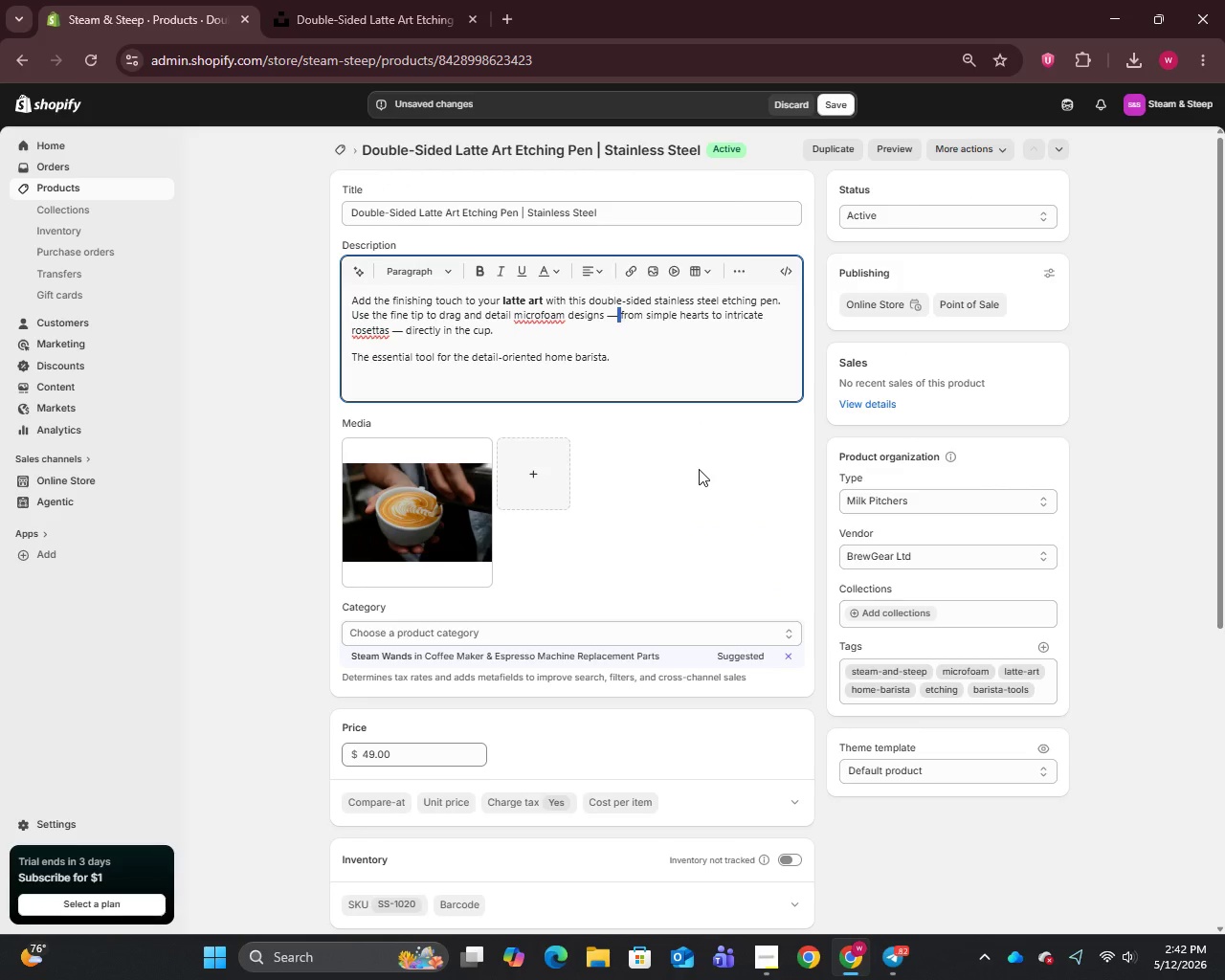 
key(Backspace)
 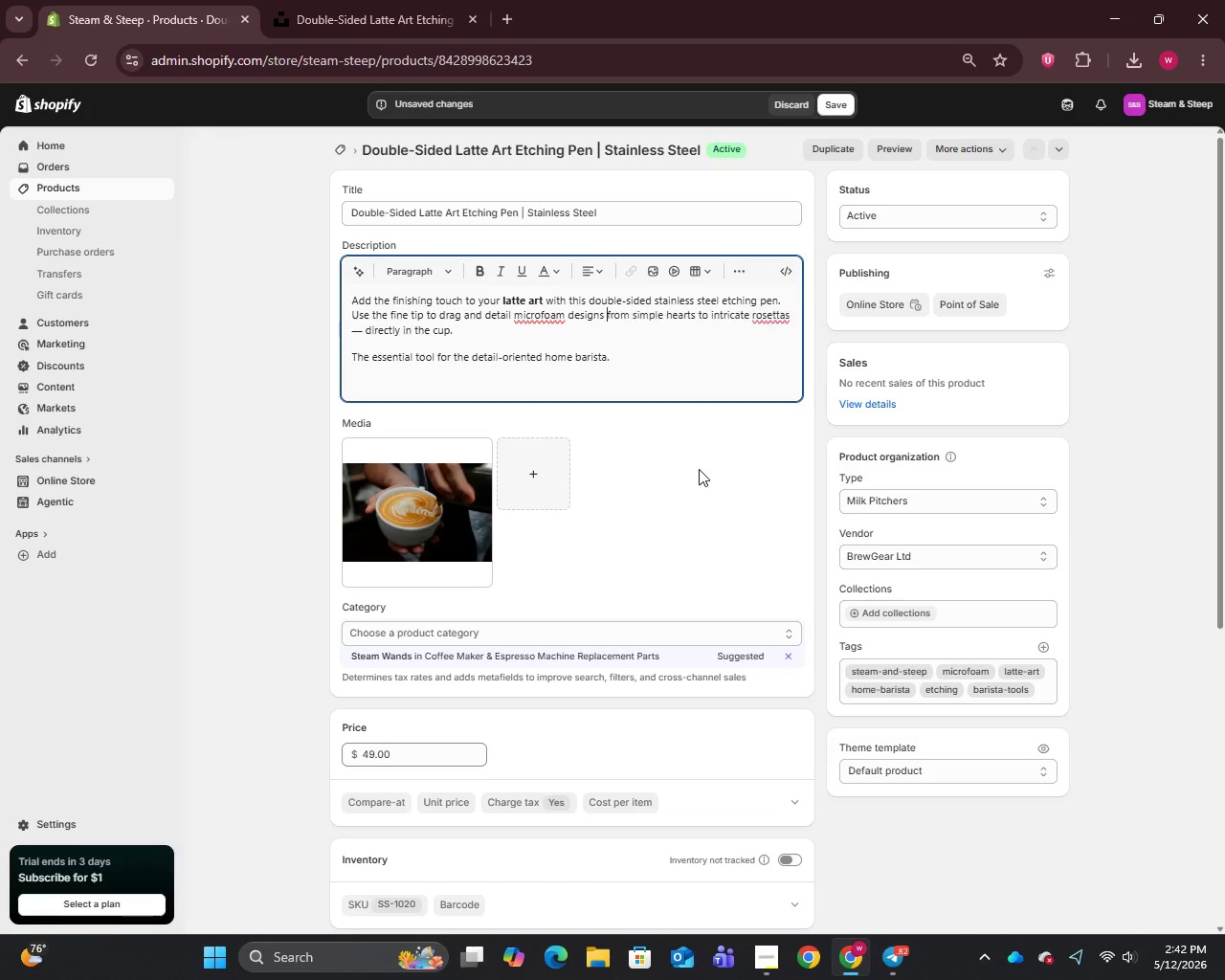 
key(Backspace)
 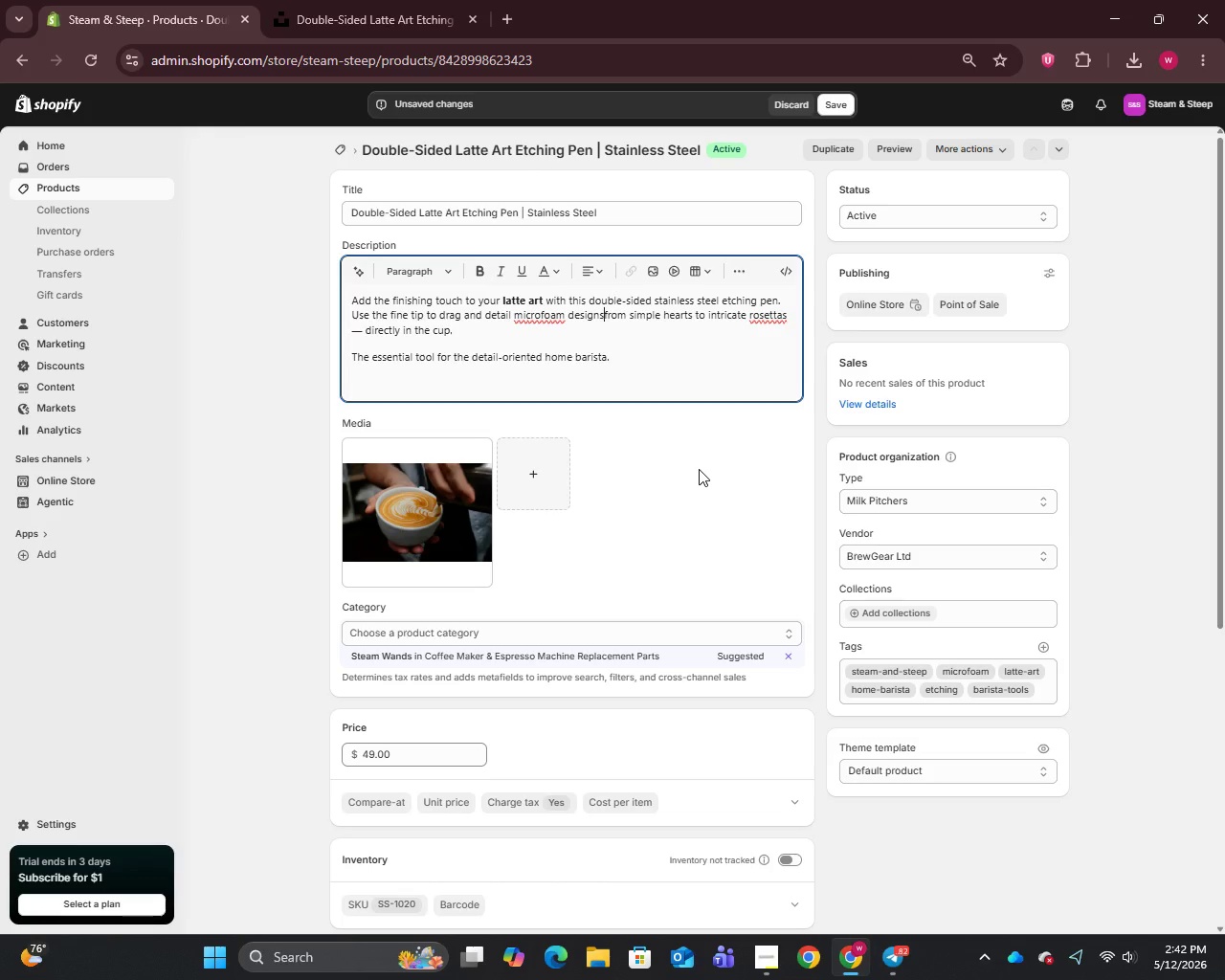 
key(Backspace)
 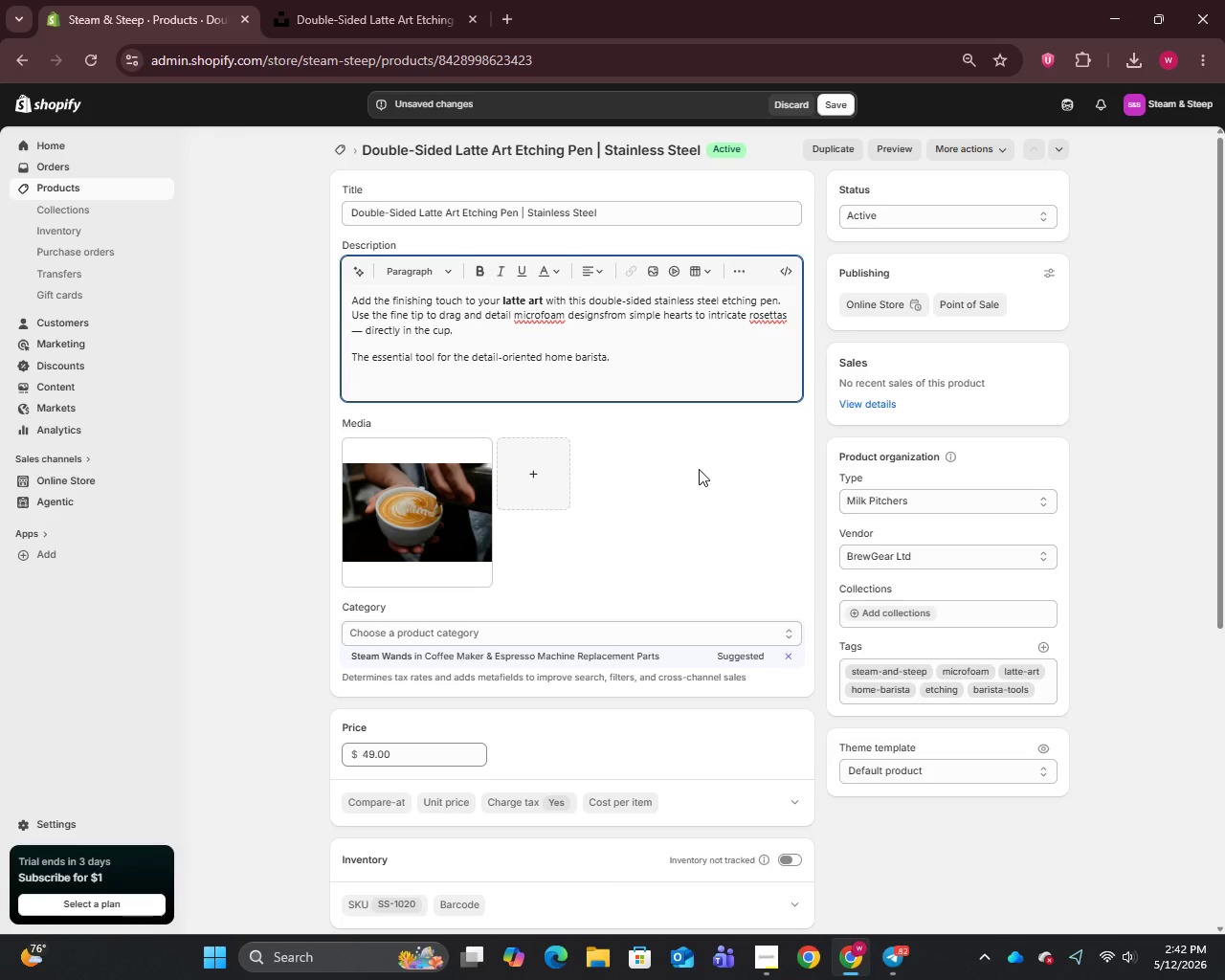 
key(Comma)
 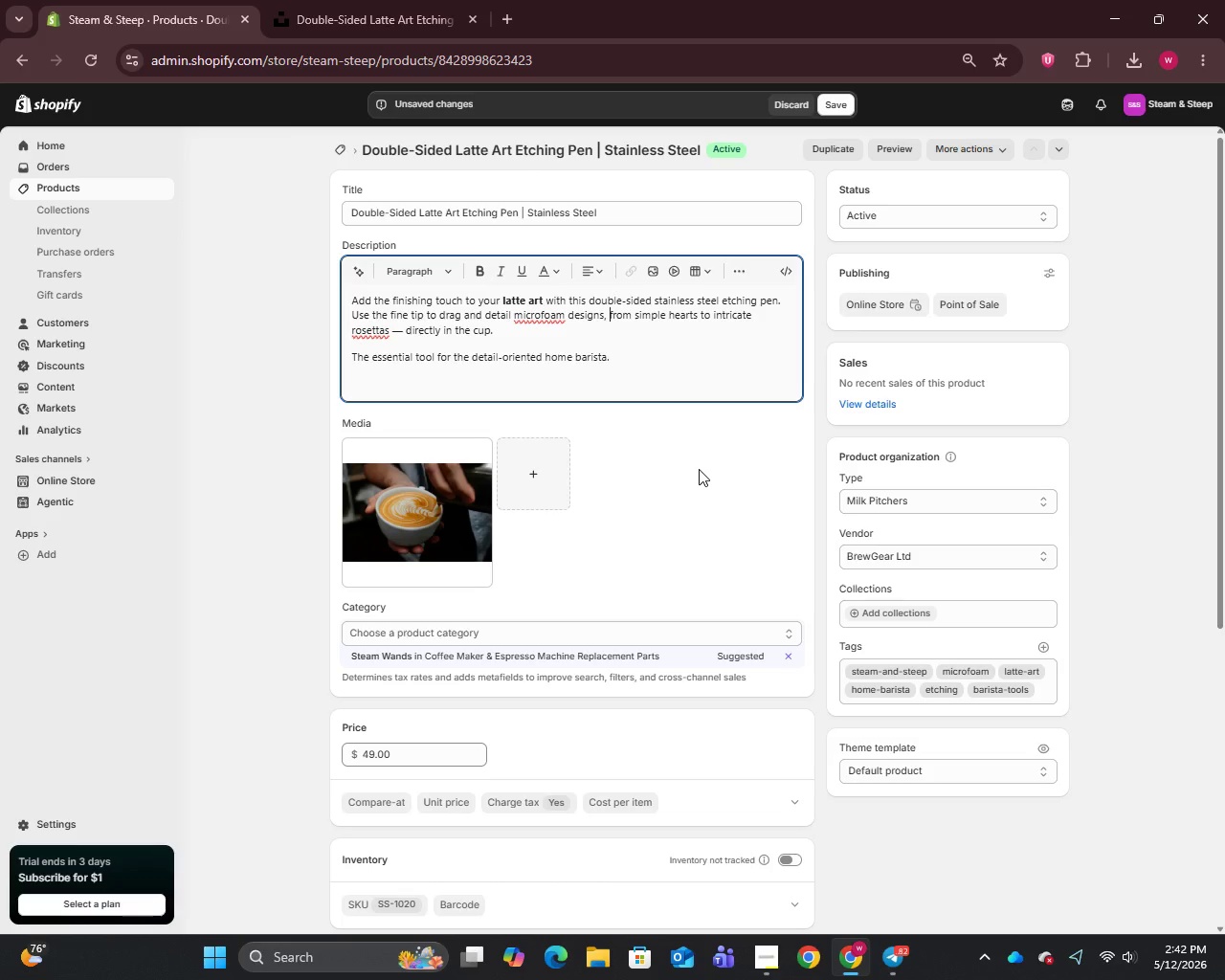 
key(Space)
 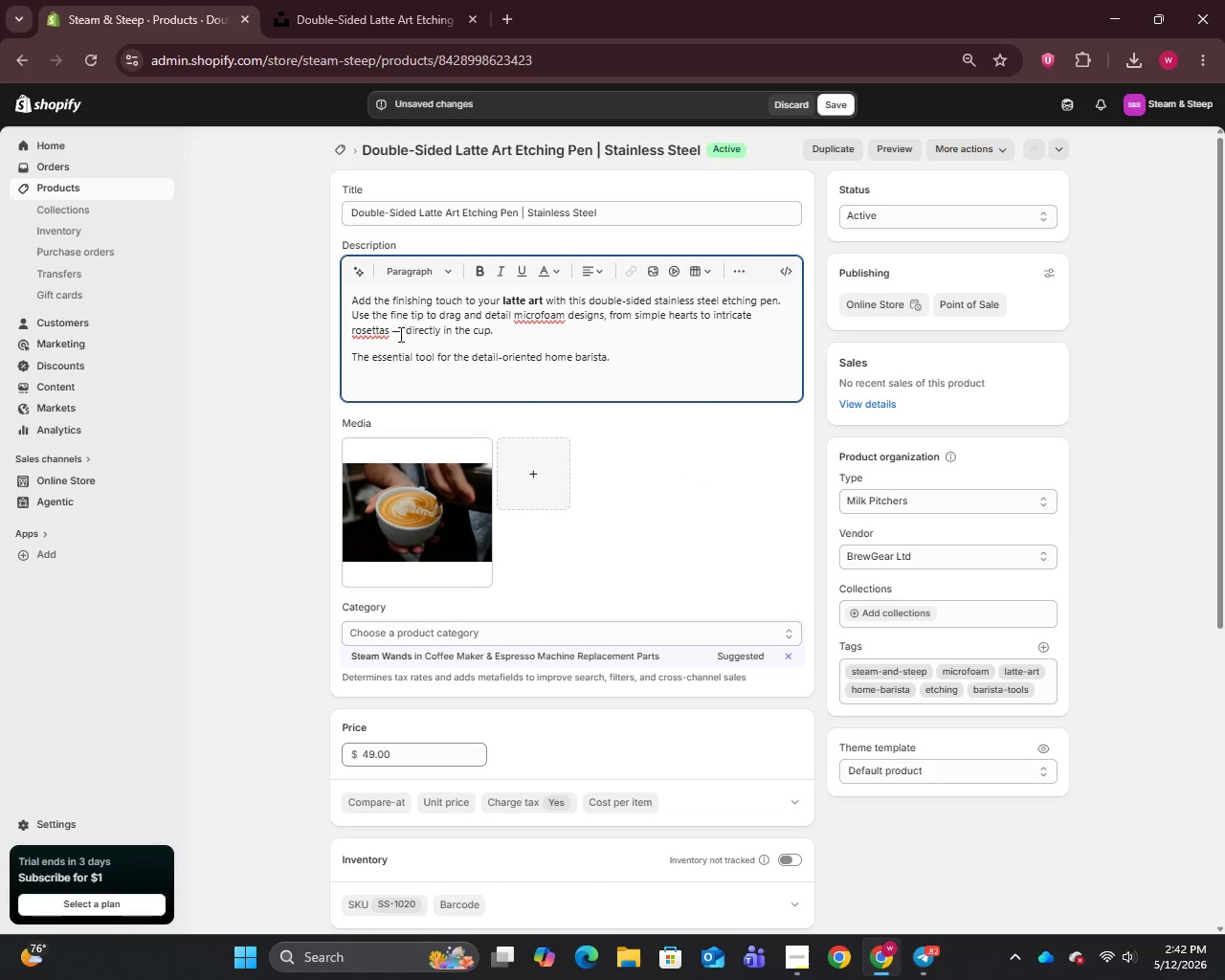 
left_click([403, 333])
 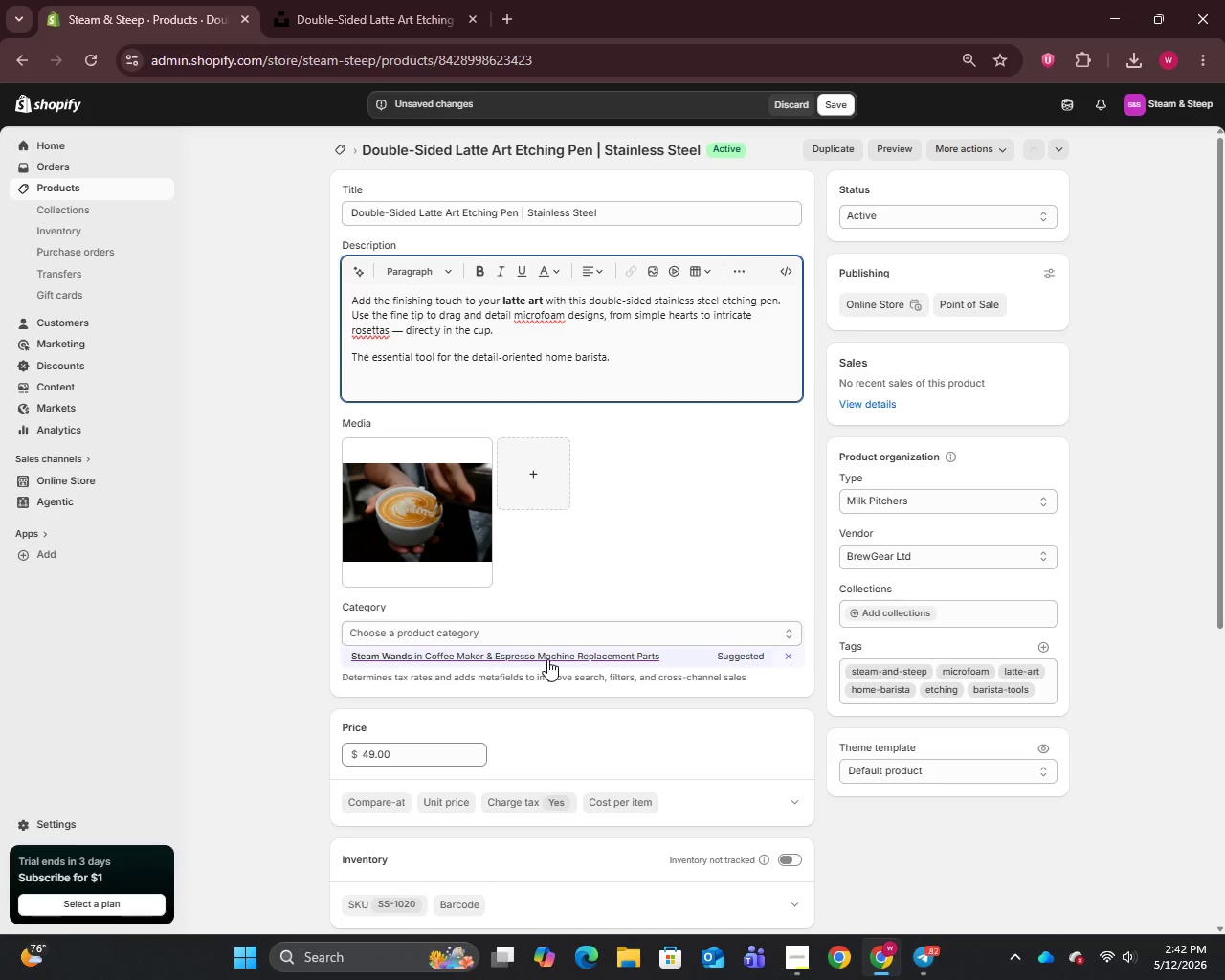 
key(Backspace)
 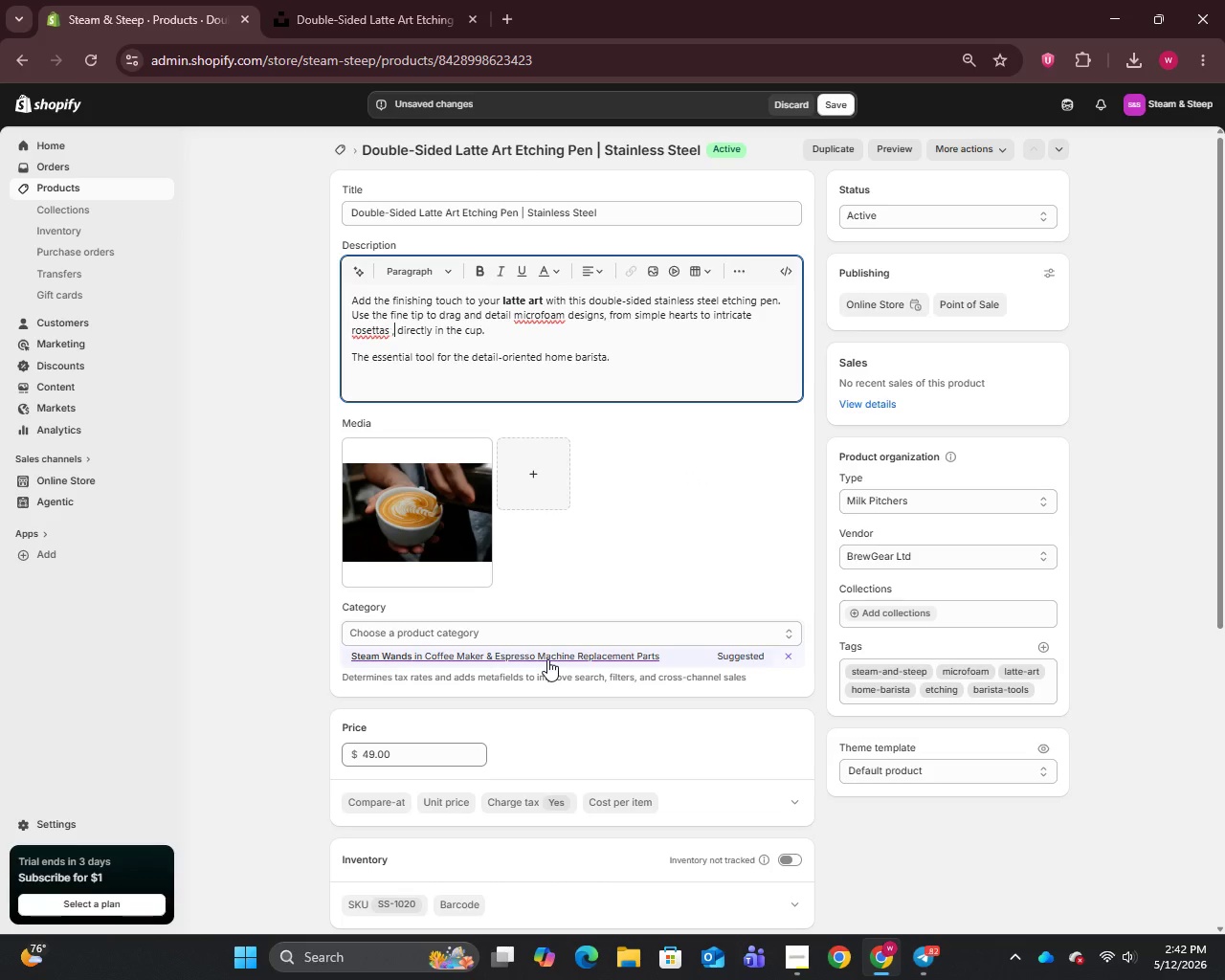 
key(Comma)
 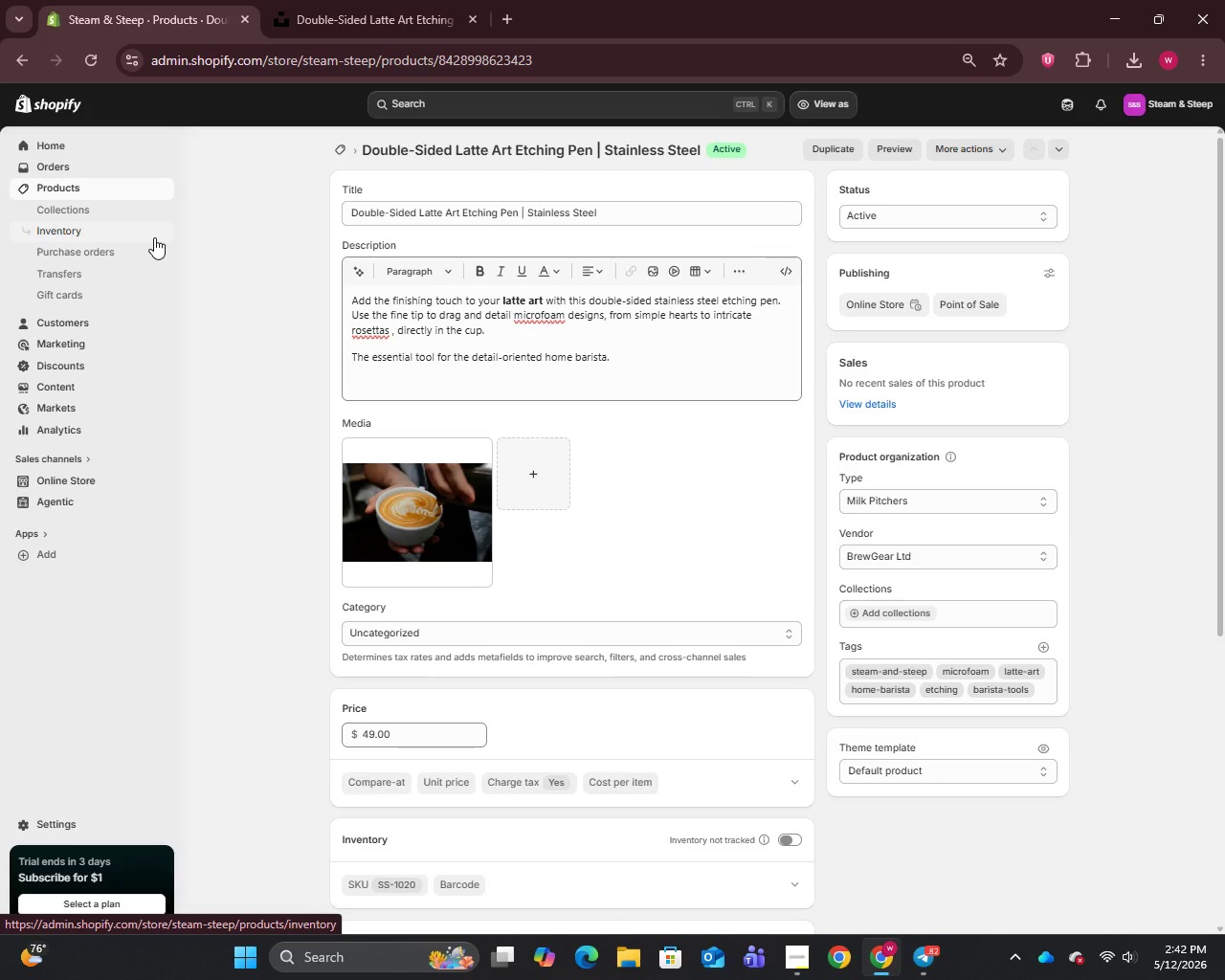 
wait(25.66)
 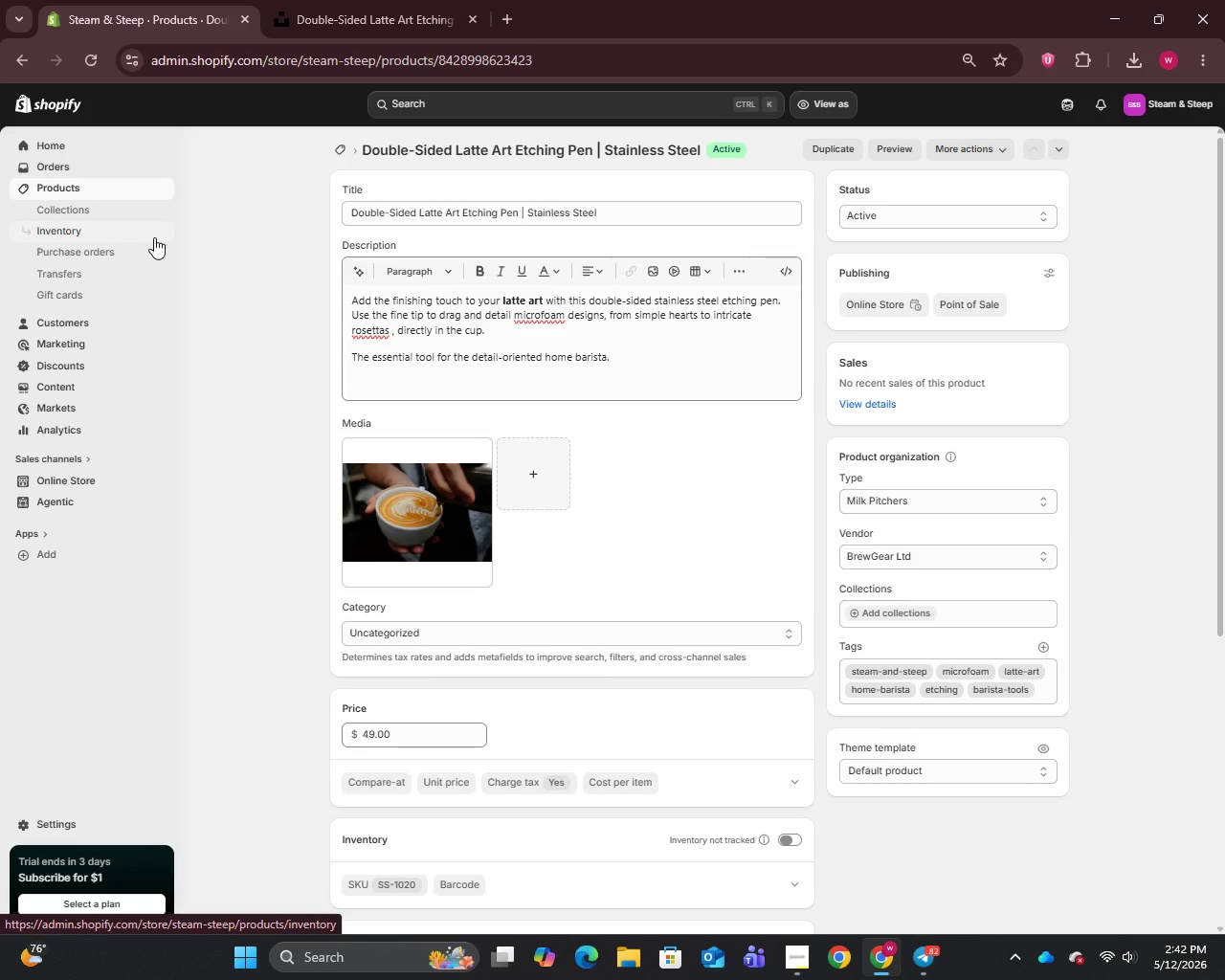 
left_click([55, 484])
 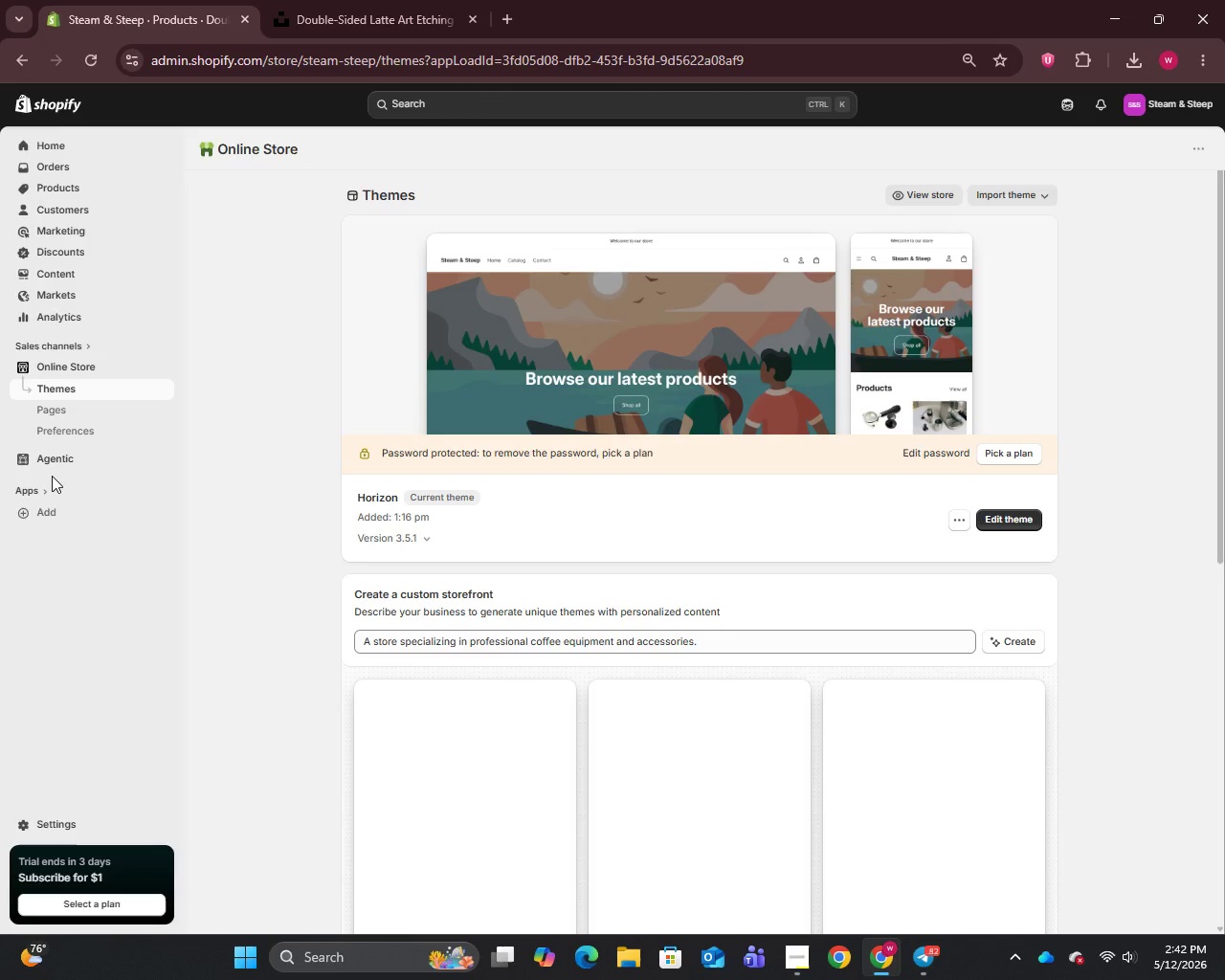 
wait(13.05)
 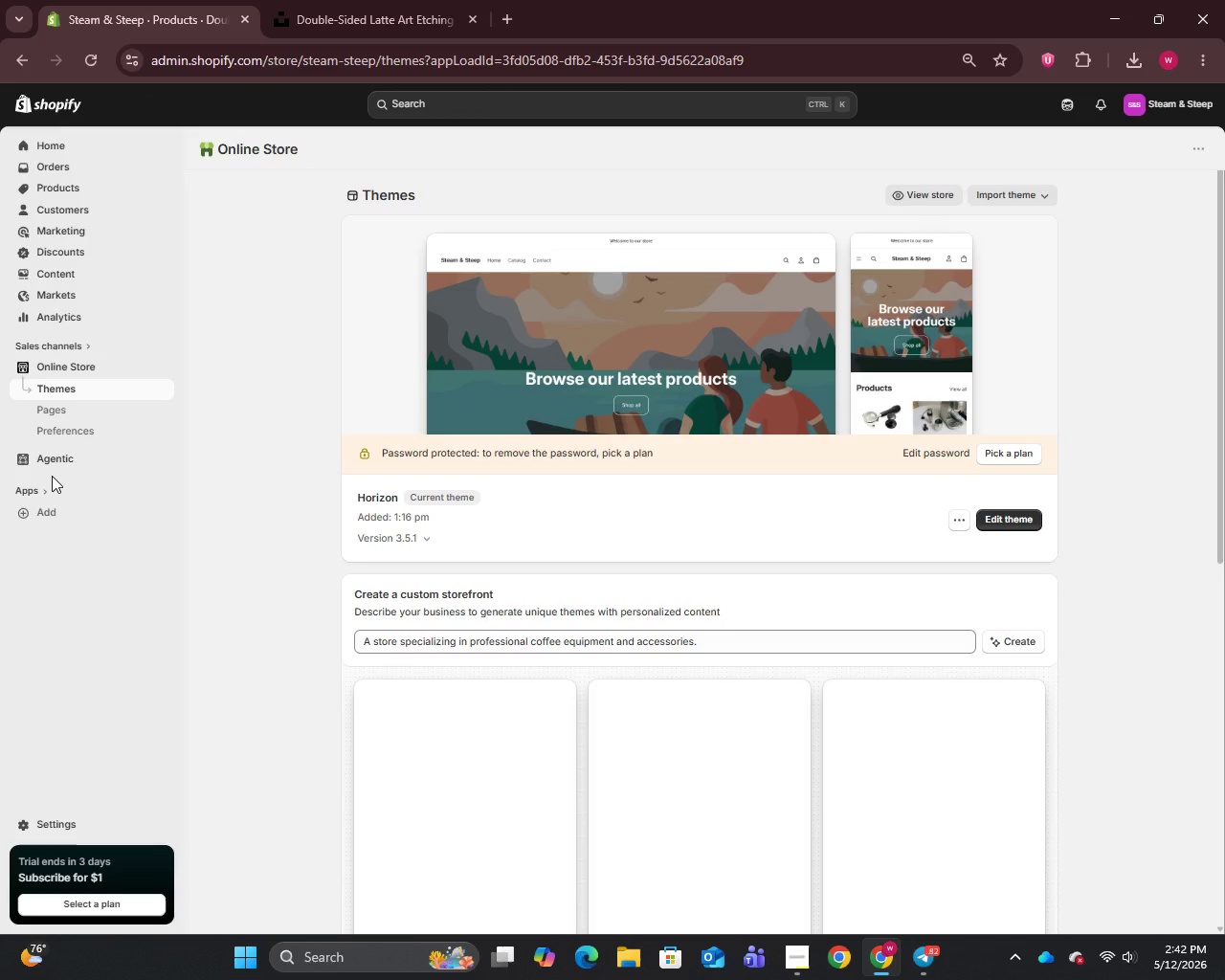 
left_click([56, 434])
 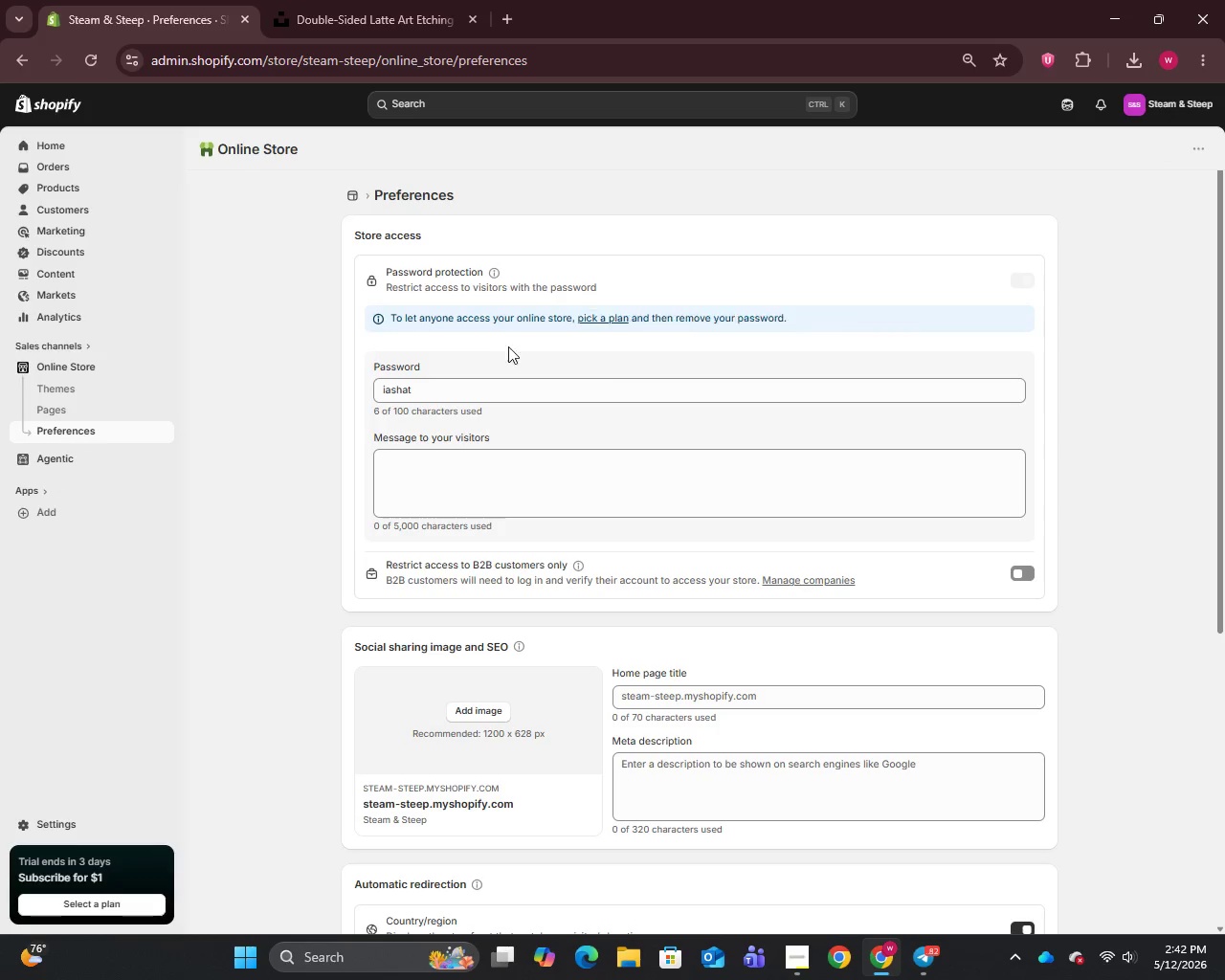 
left_click_drag(start_coordinate=[470, 394], to_coordinate=[261, 418])
 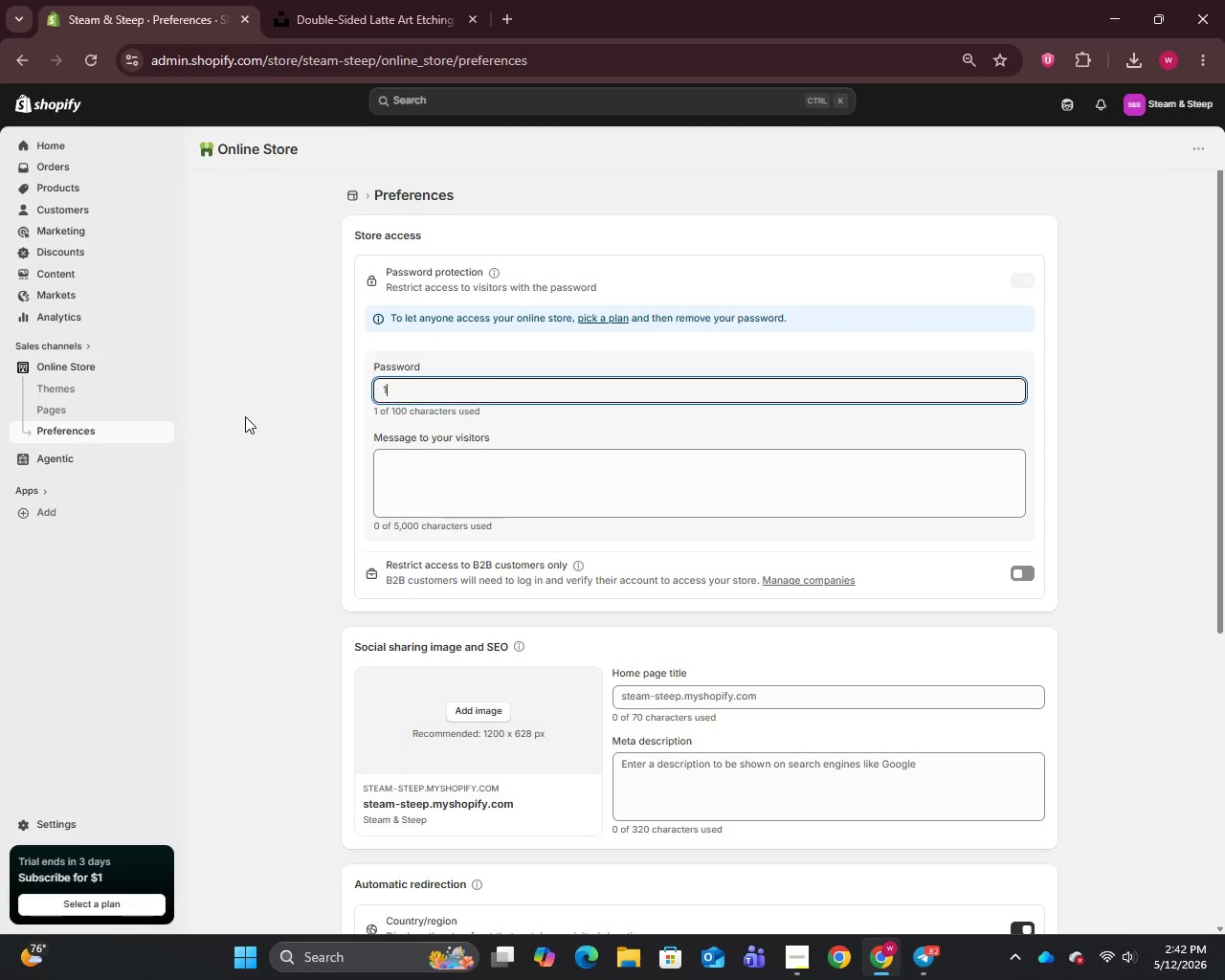 